 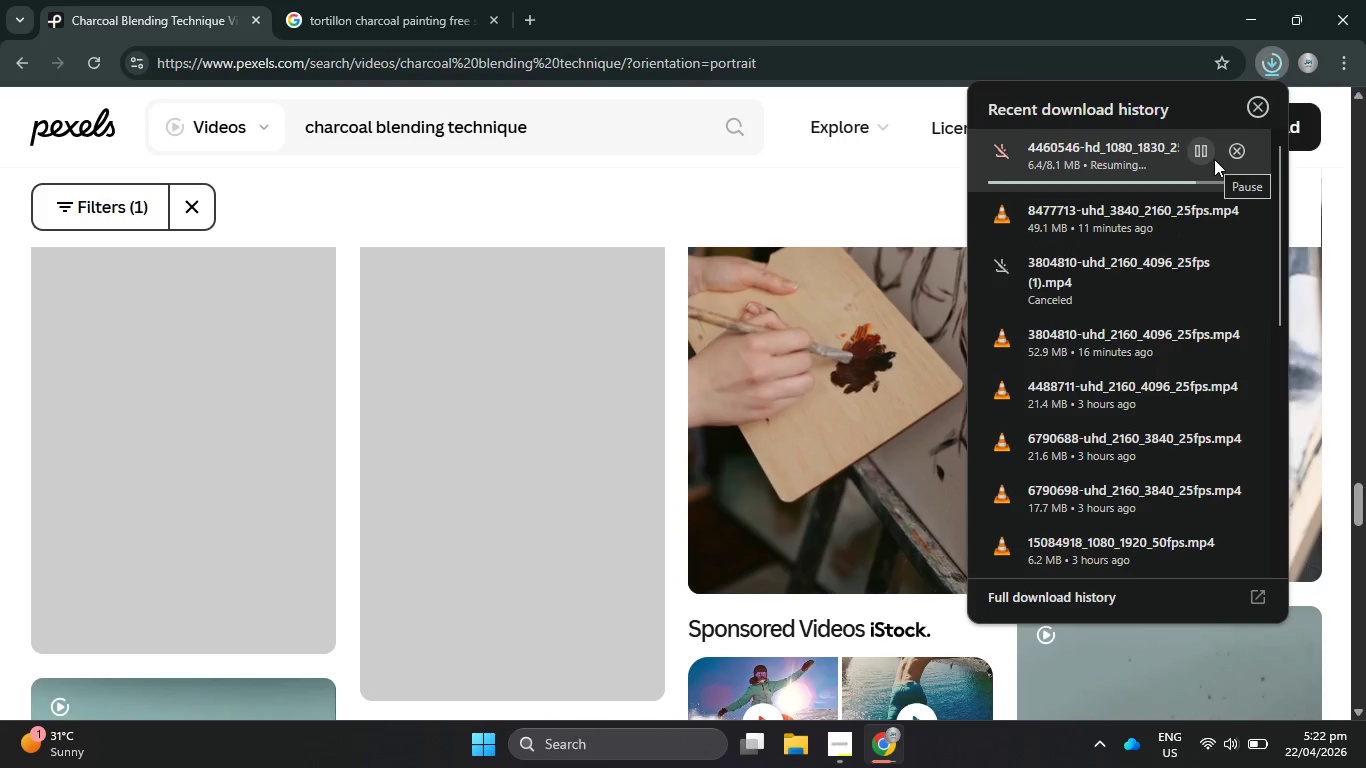 
left_click([1003, 9])
 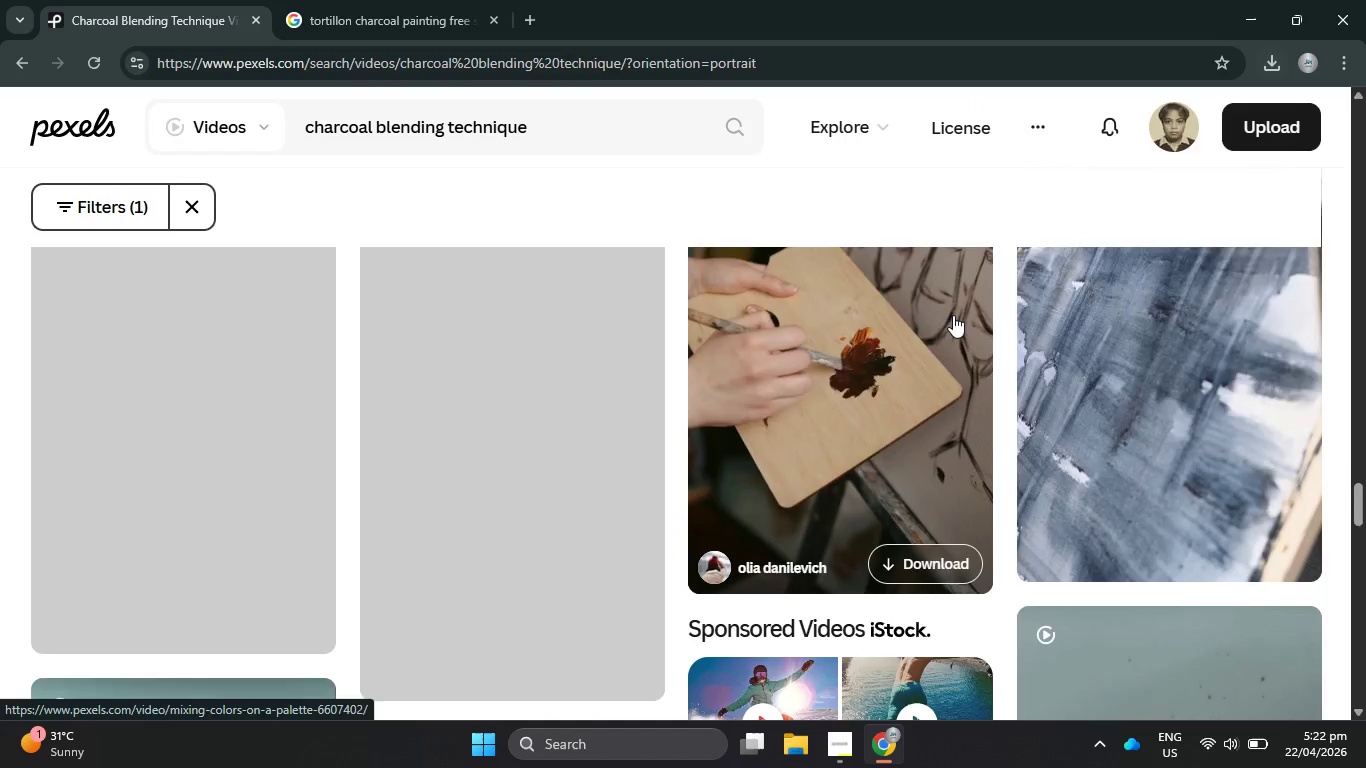 
scroll: coordinate [863, 402], scroll_direction: down, amount: 12.0
 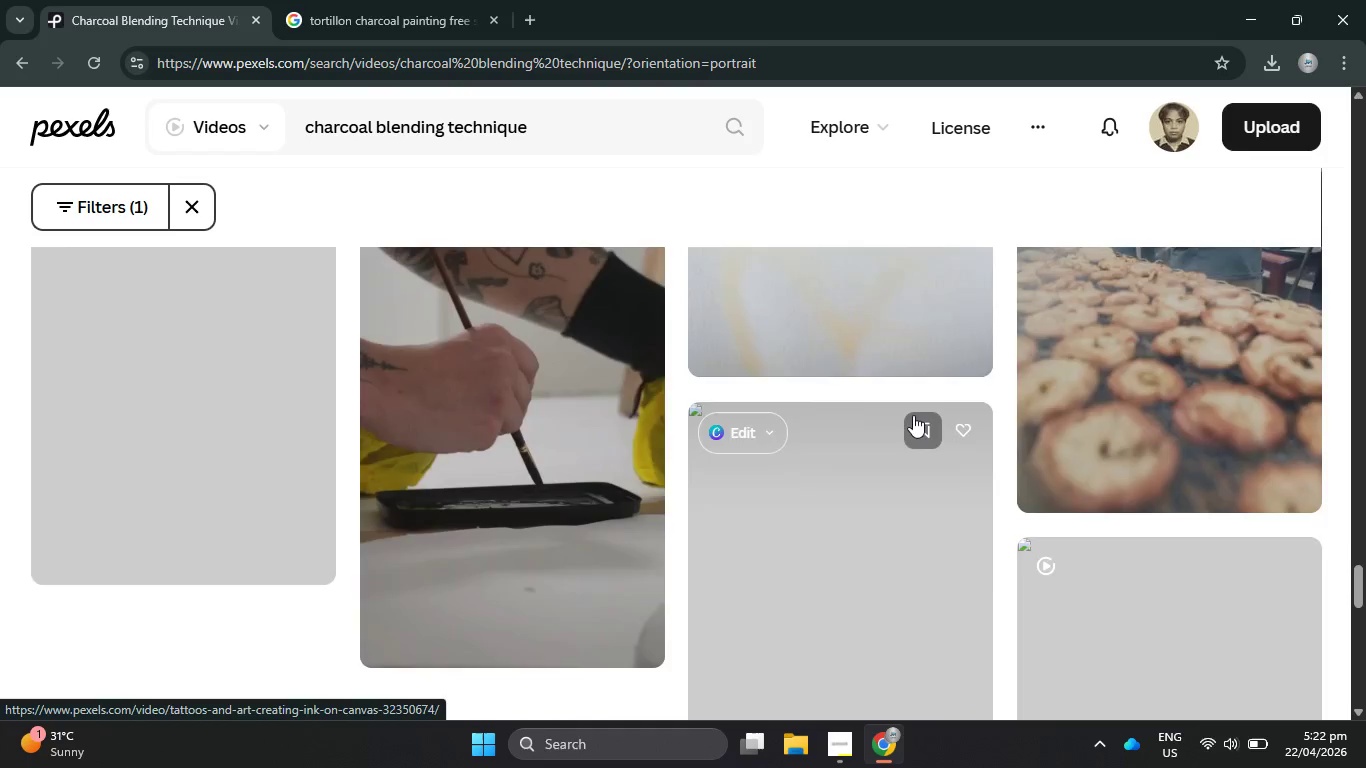 
scroll: coordinate [912, 416], scroll_direction: up, amount: 8.0
 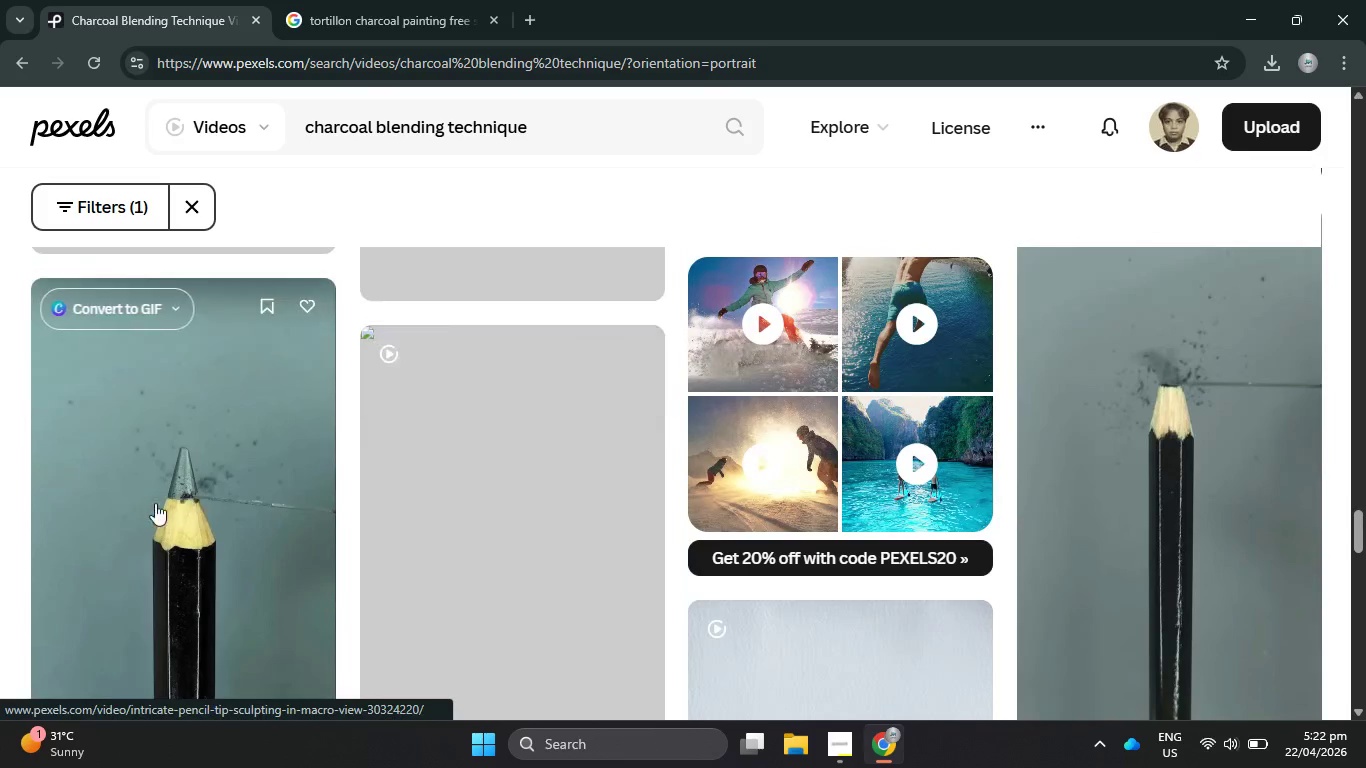 
left_click([178, 503])
 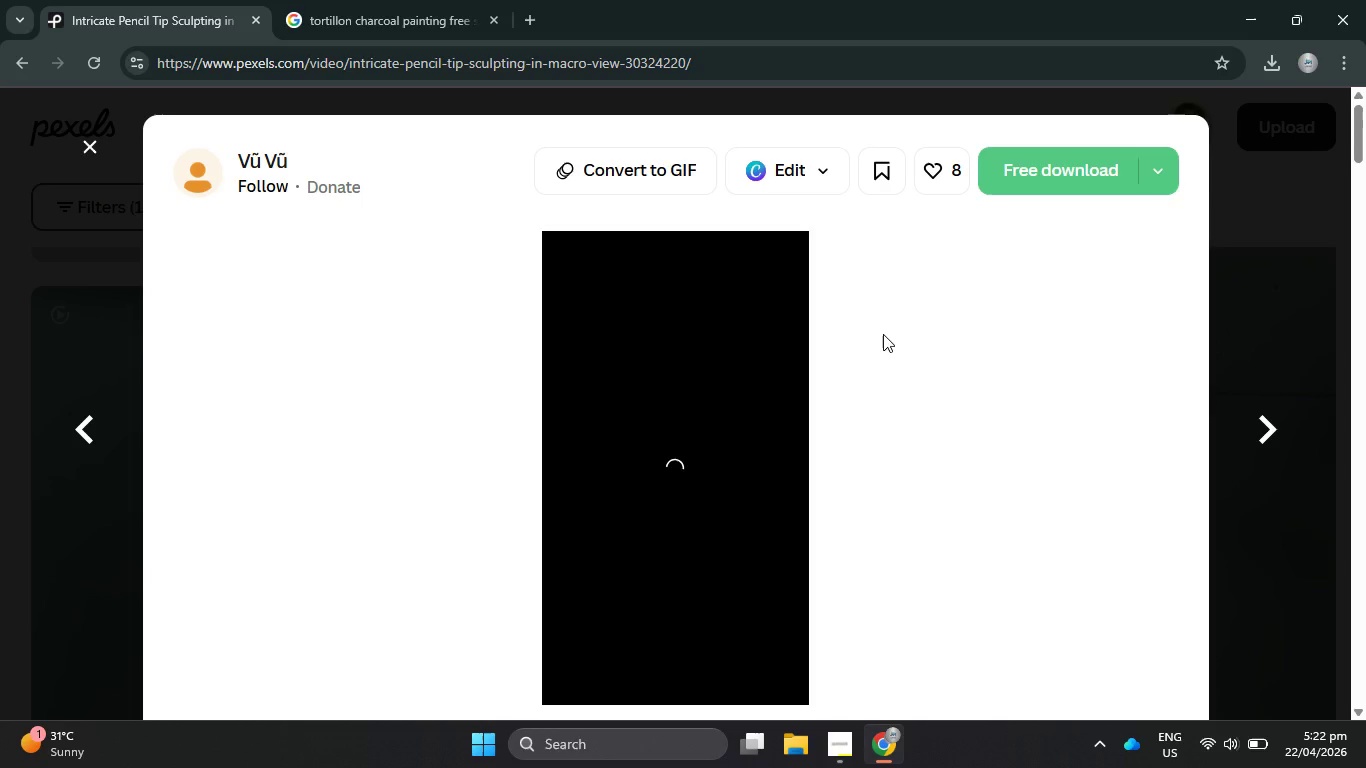 
wait(15.62)
 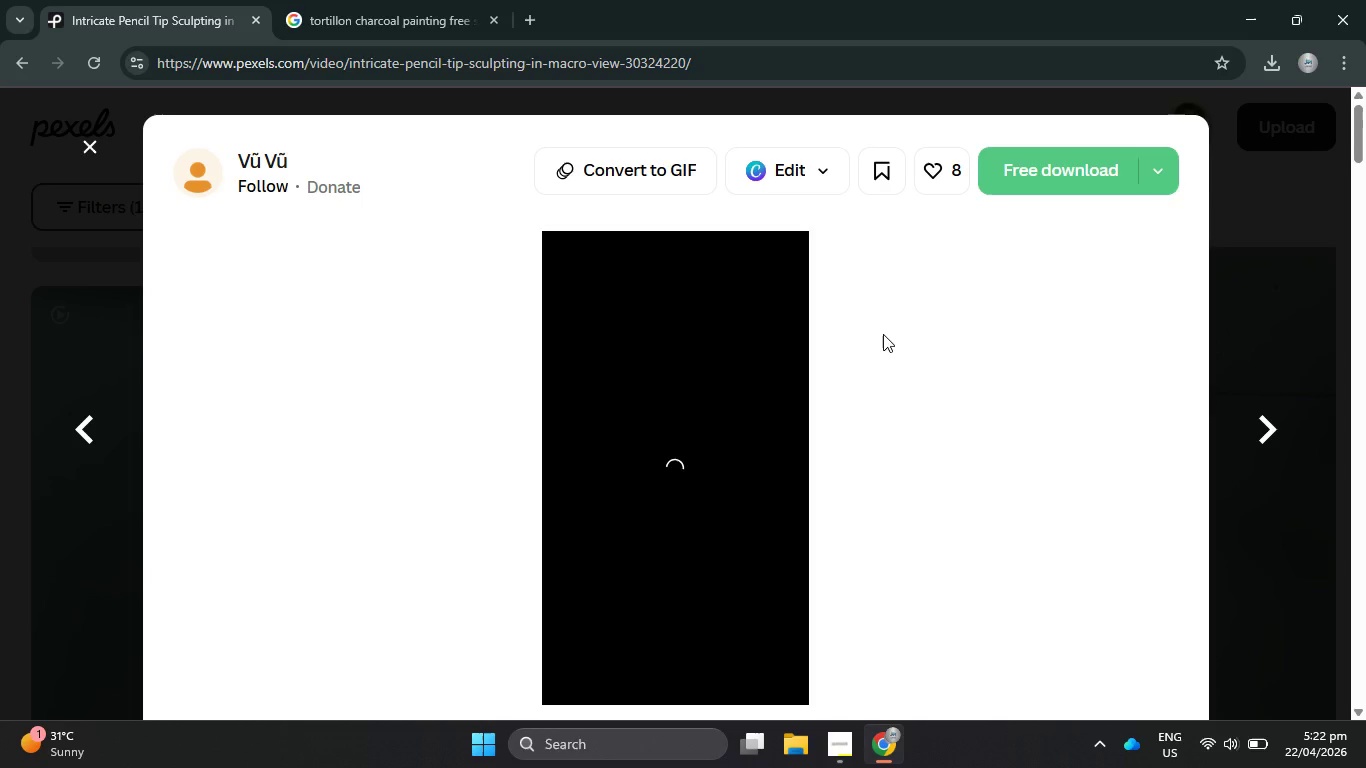 
left_click([1038, 178])
 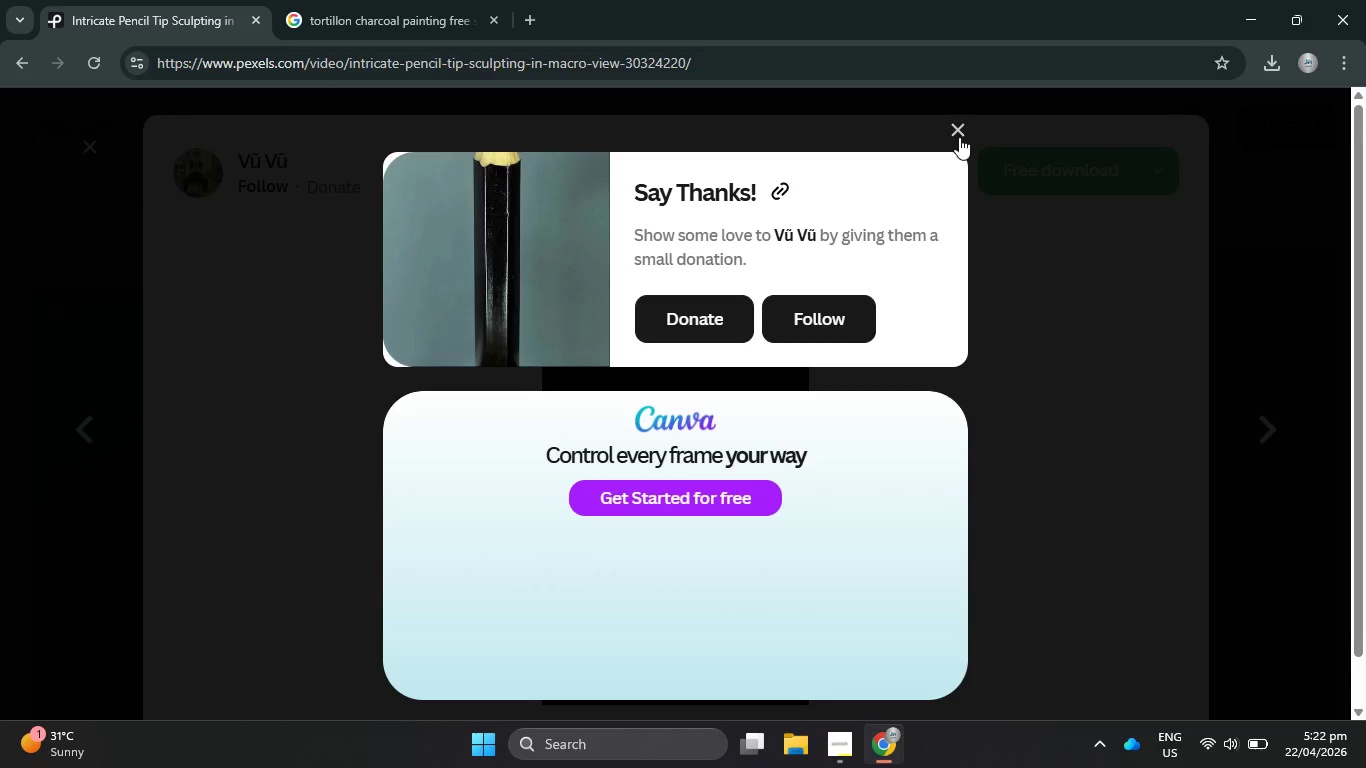 
wait(7.88)
 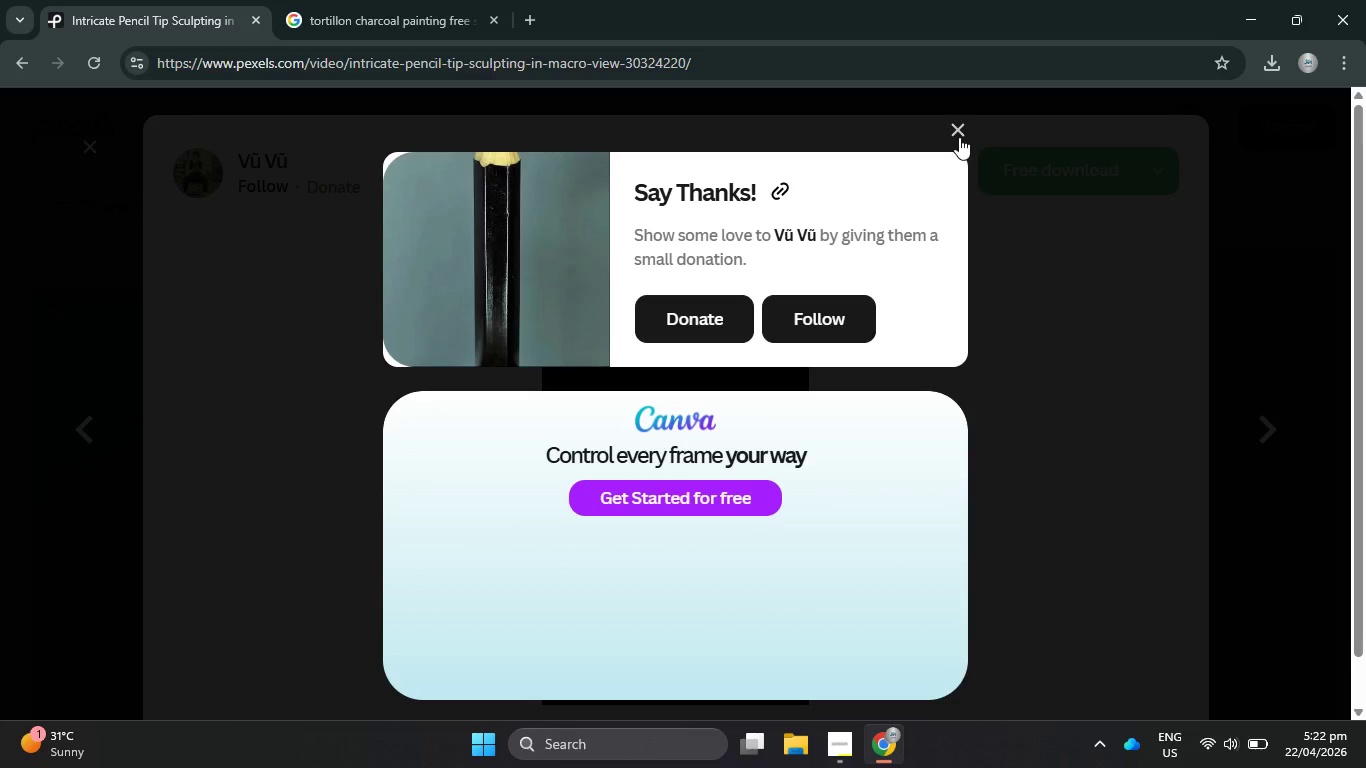 
left_click([954, 127])
 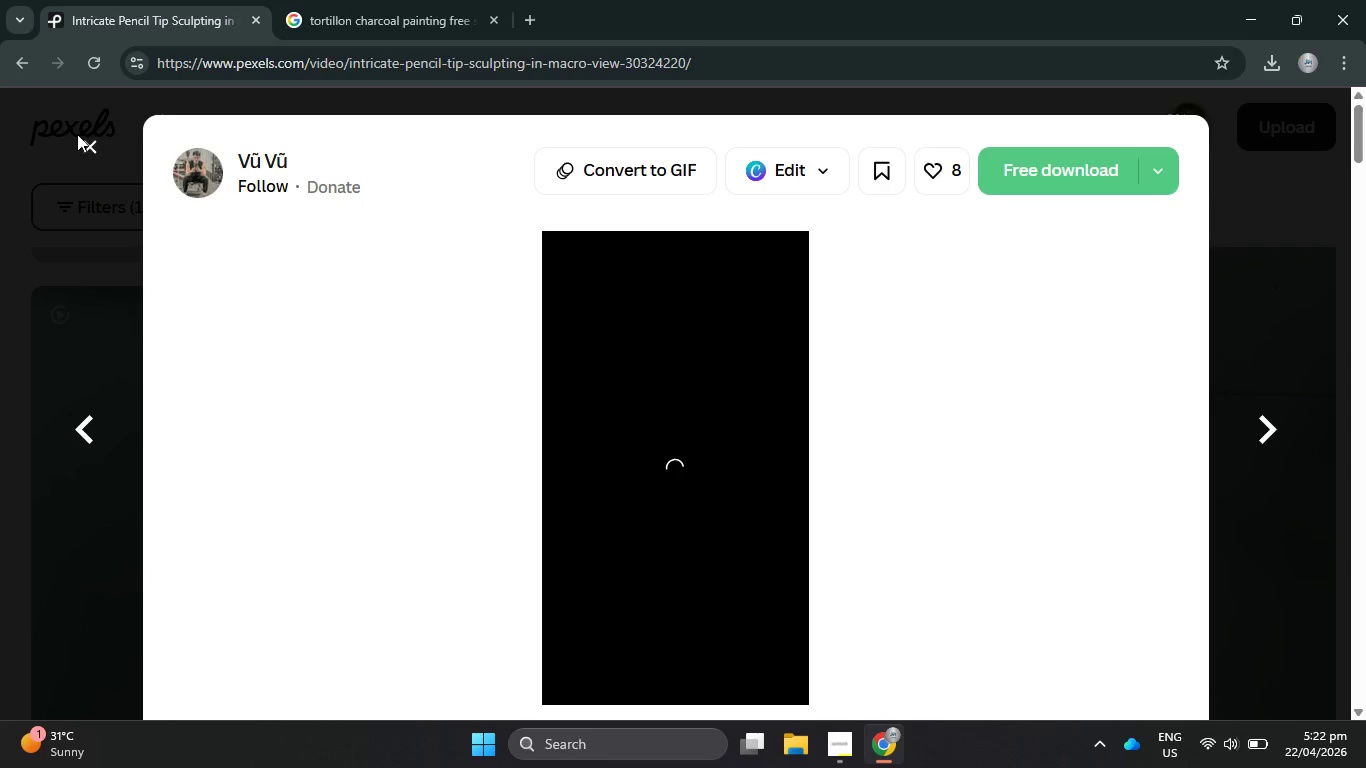 
left_click([86, 147])
 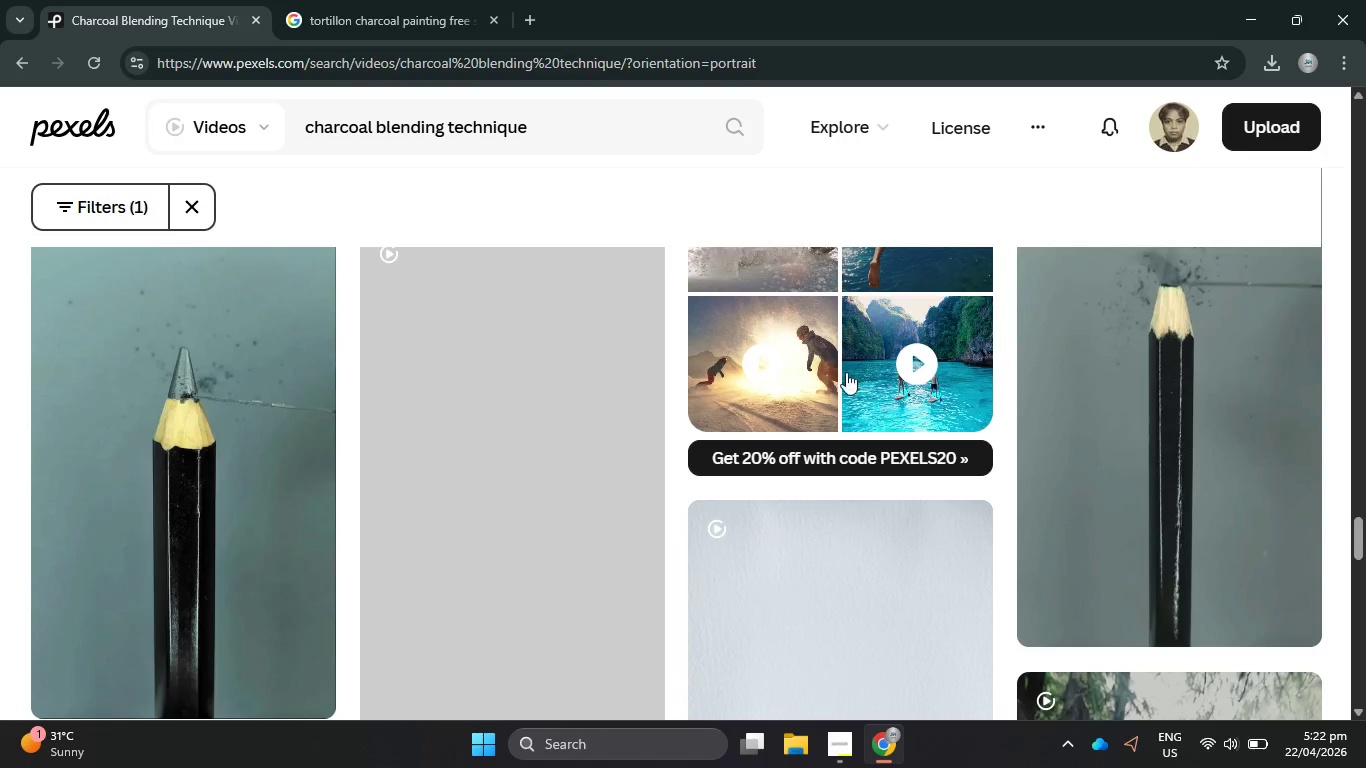 
scroll: coordinate [936, 533], scroll_direction: up, amount: 37.0
 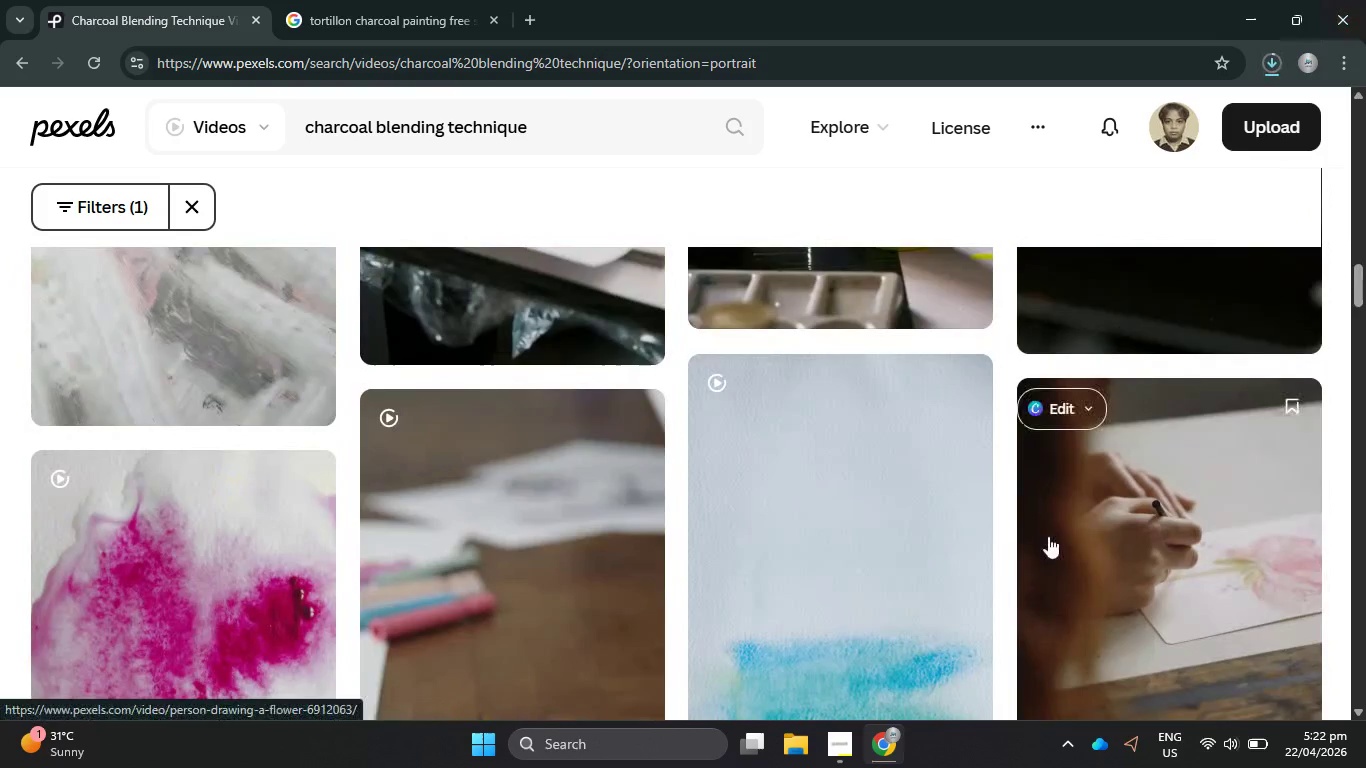 
scroll: coordinate [1054, 519], scroll_direction: down, amount: 23.0
 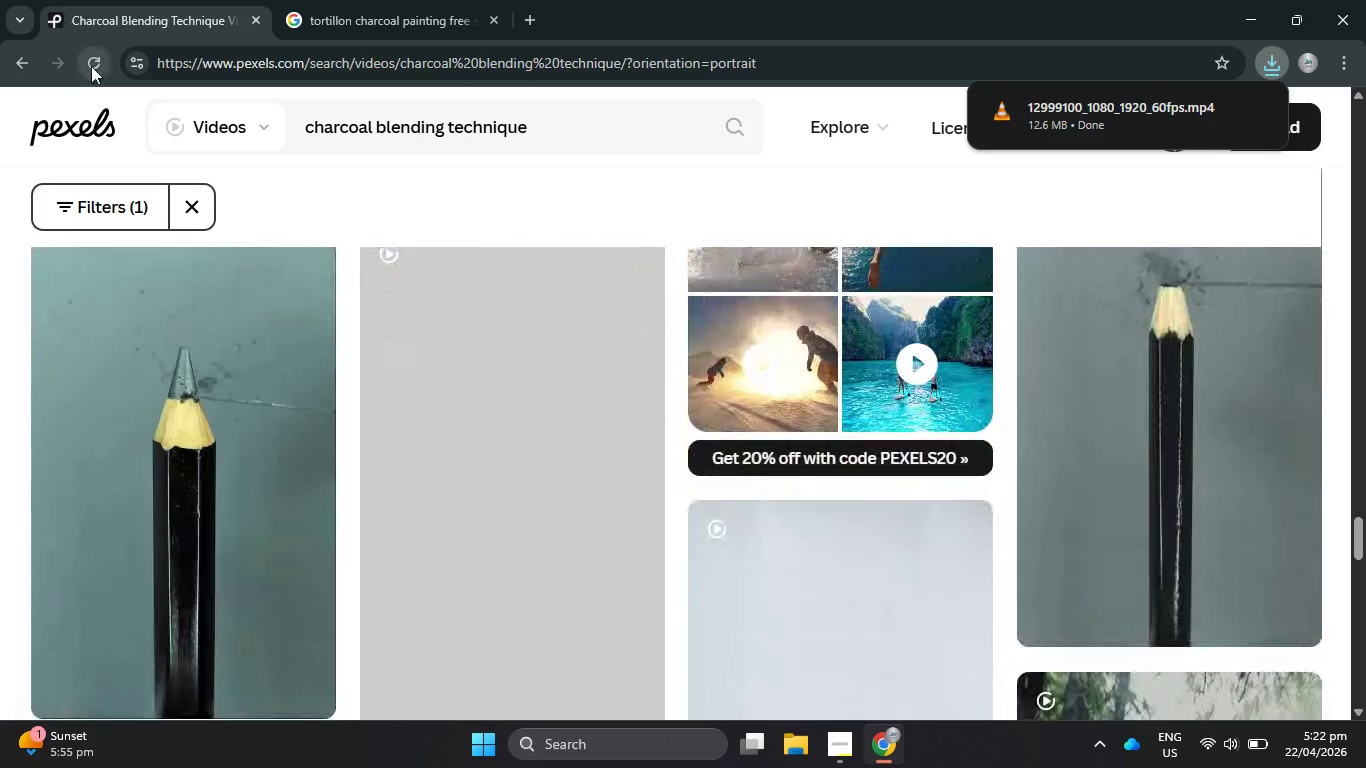 
double_click([397, 0])
 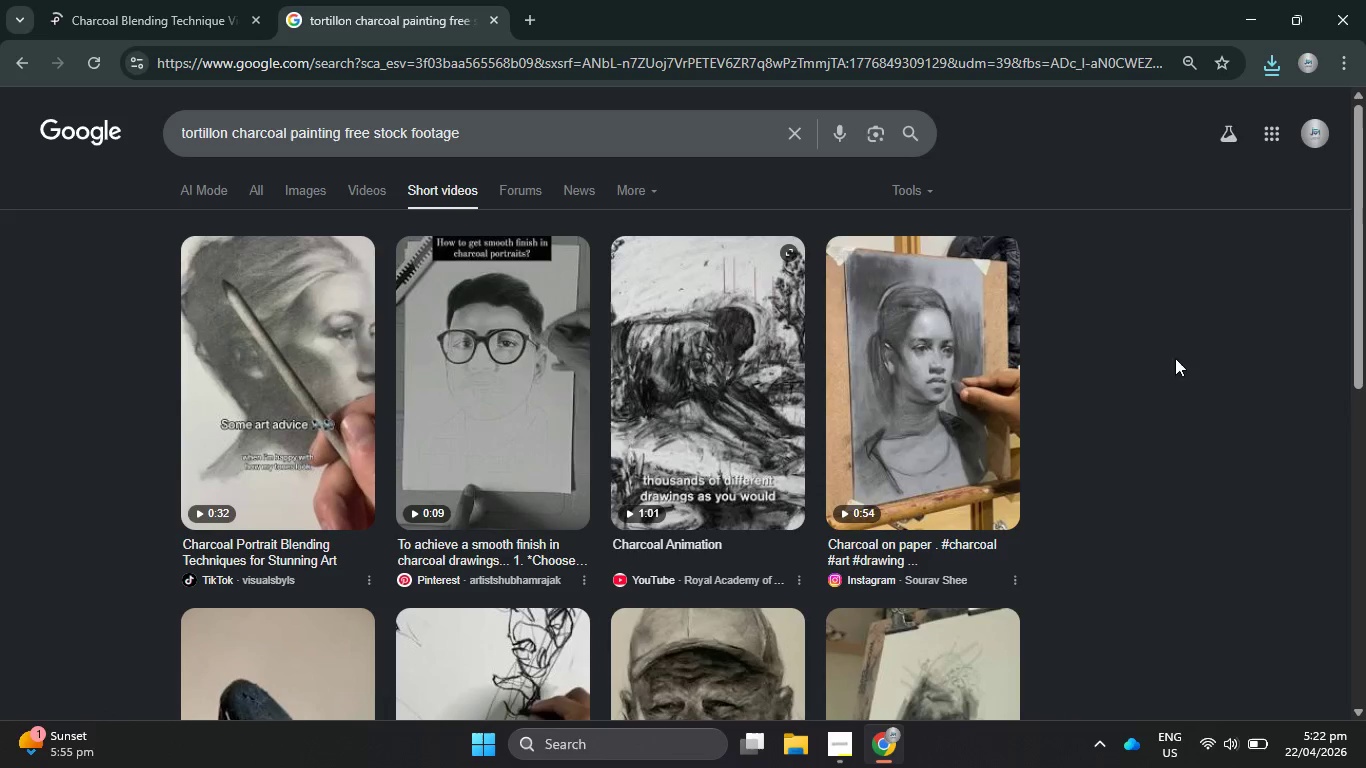 
wait(6.09)
 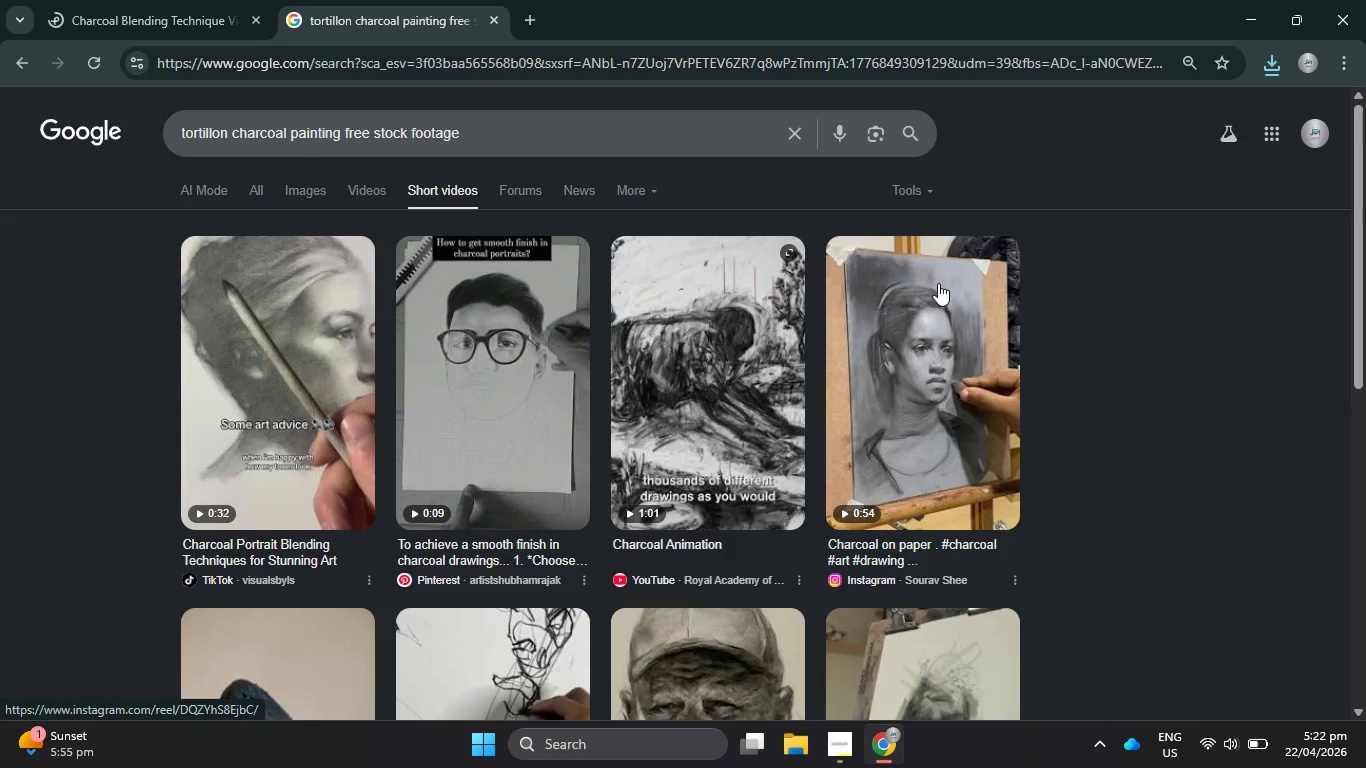 
left_click([906, 408])
 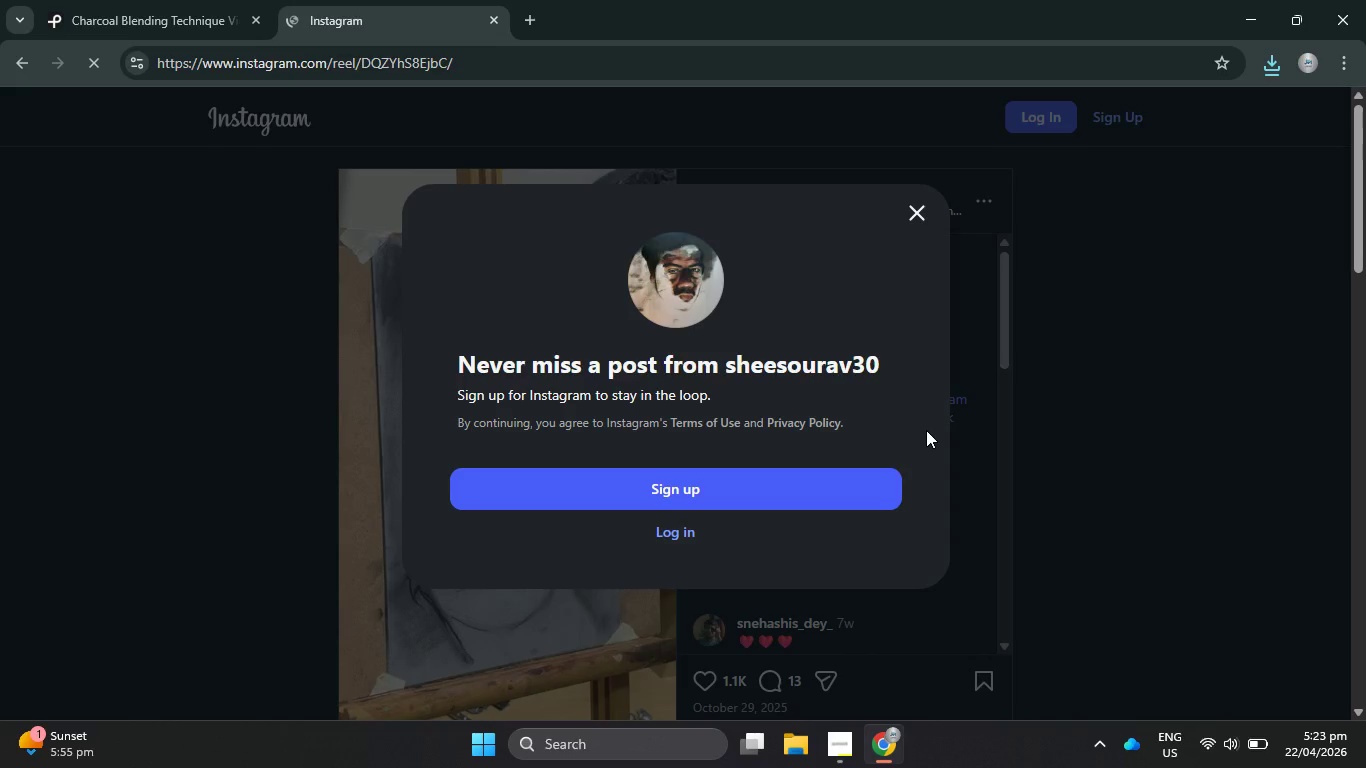 
wait(11.34)
 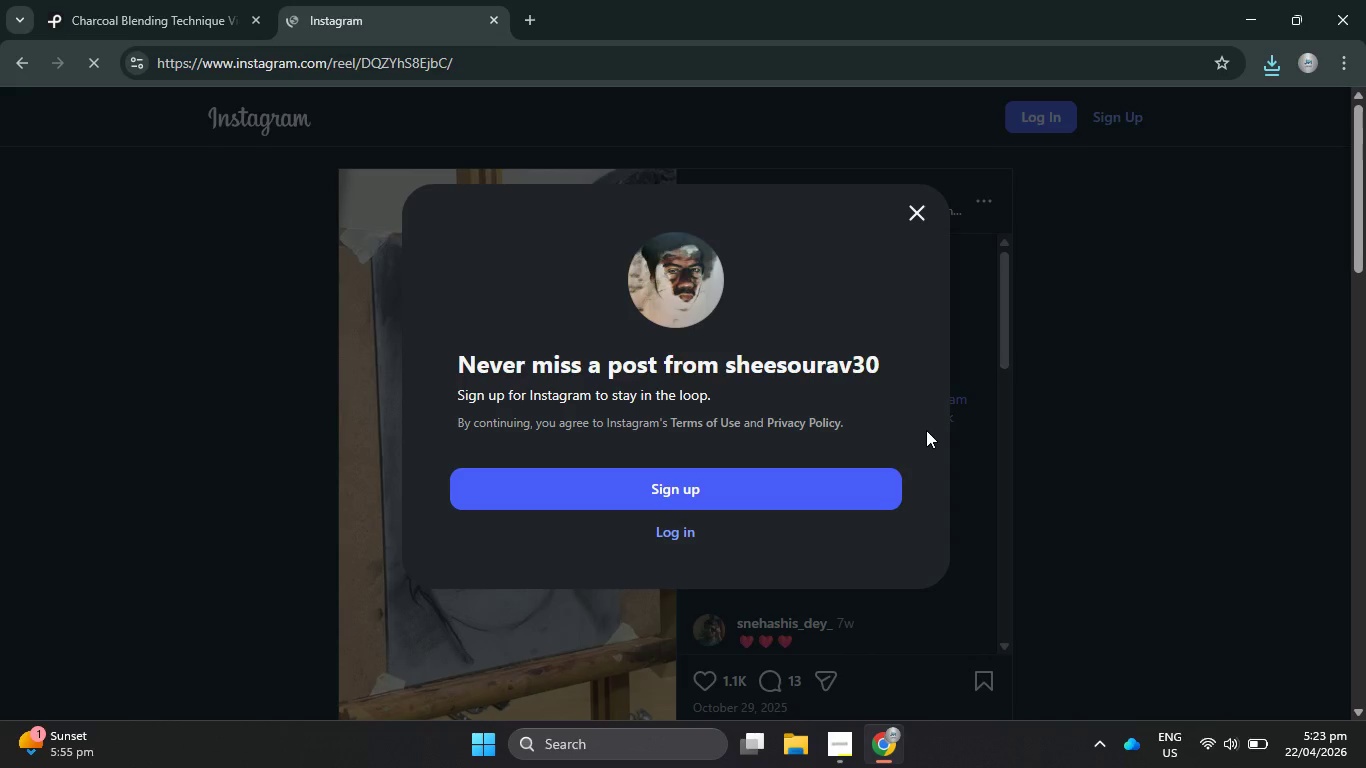 
left_click([925, 204])
 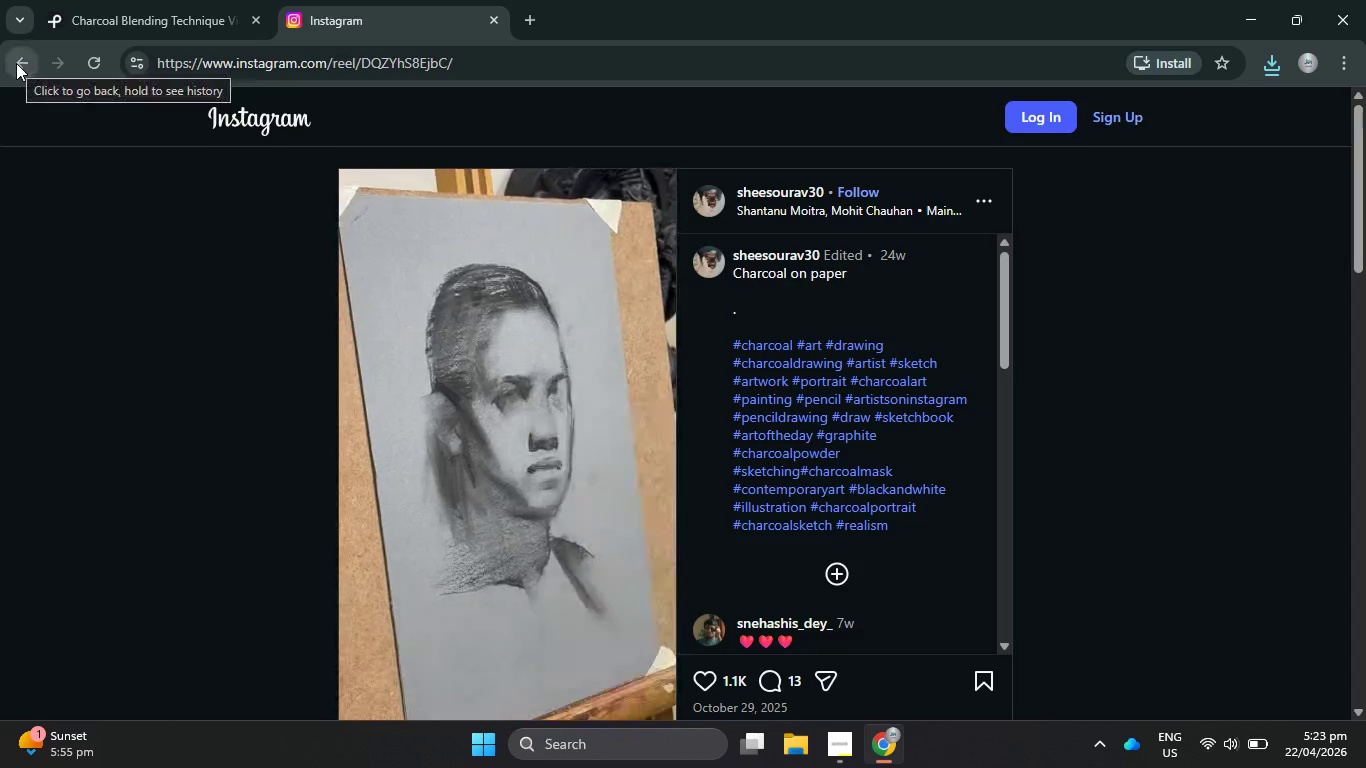 
wait(14.69)
 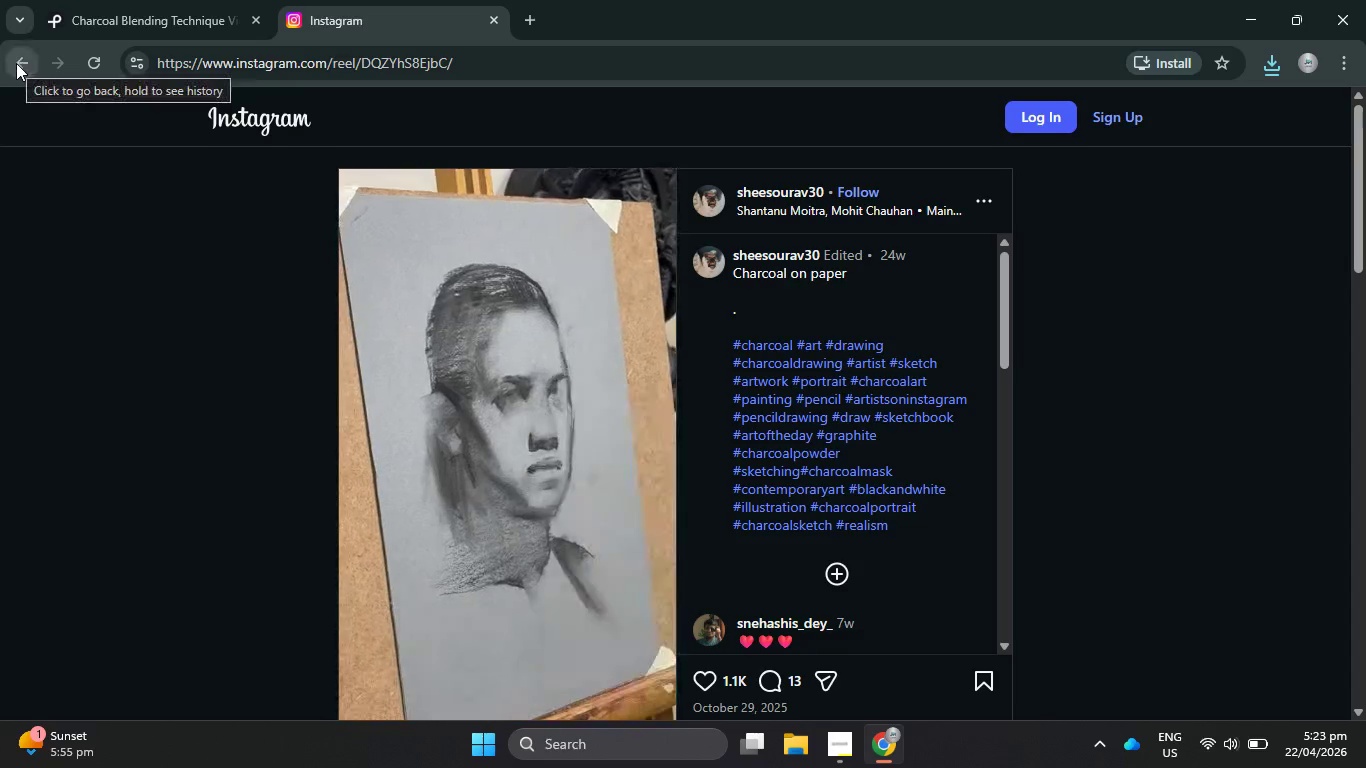 
left_click([16, 63])
 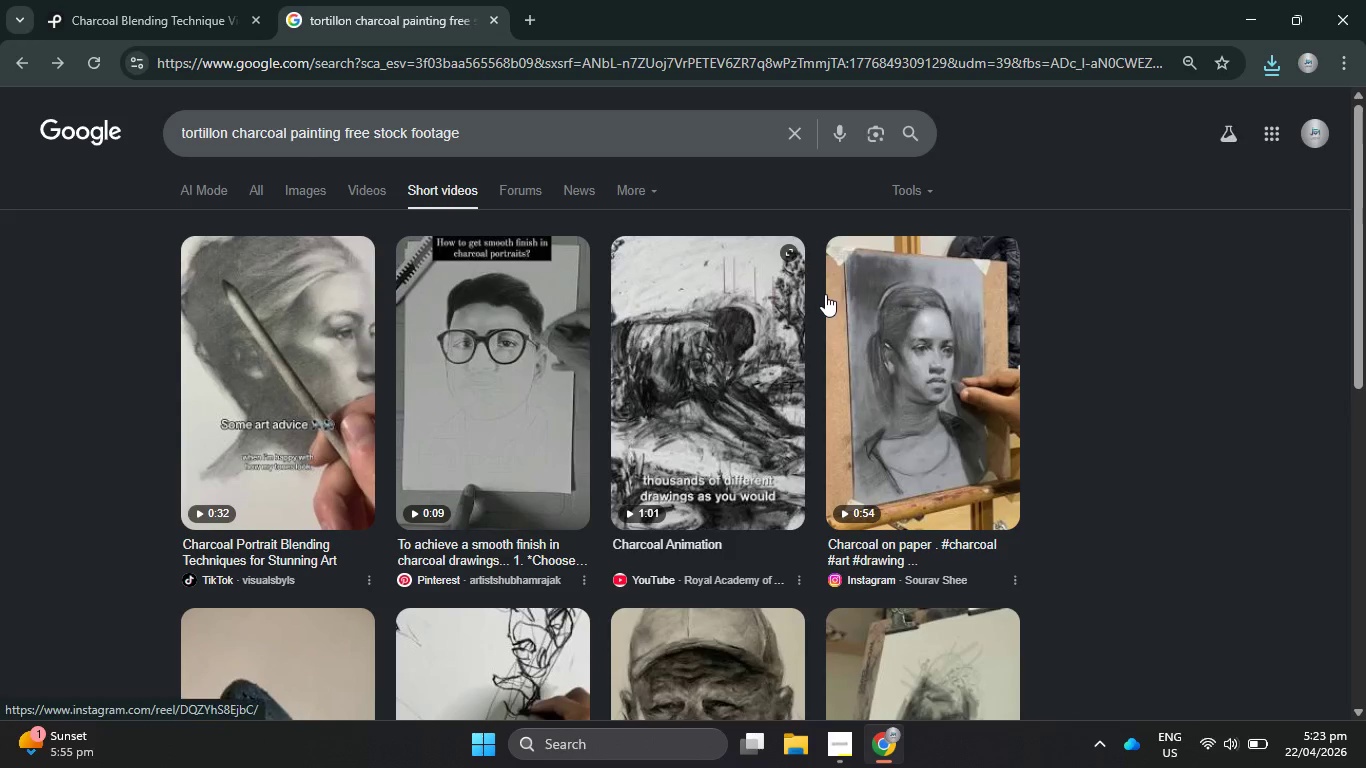 
scroll: coordinate [814, 300], scroll_direction: down, amount: 3.0
 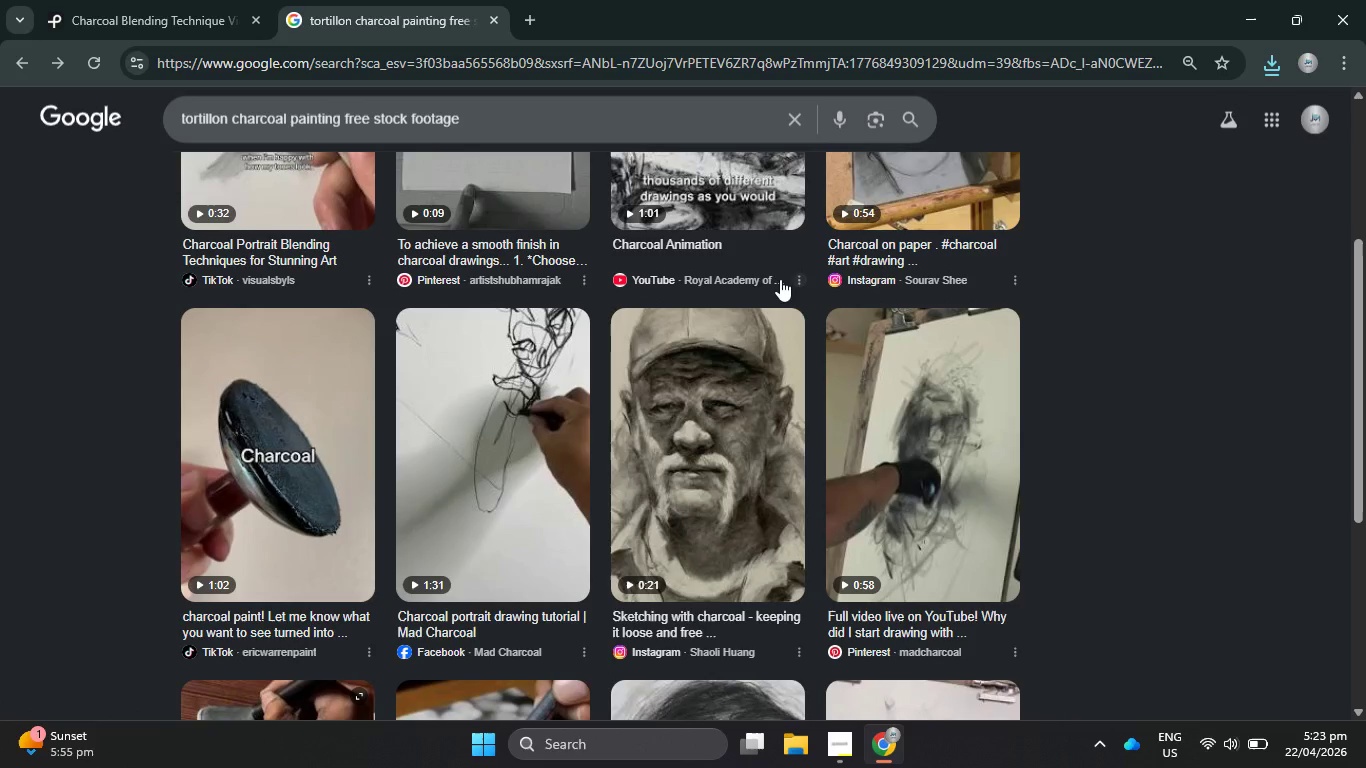 
left_click([415, 279])
 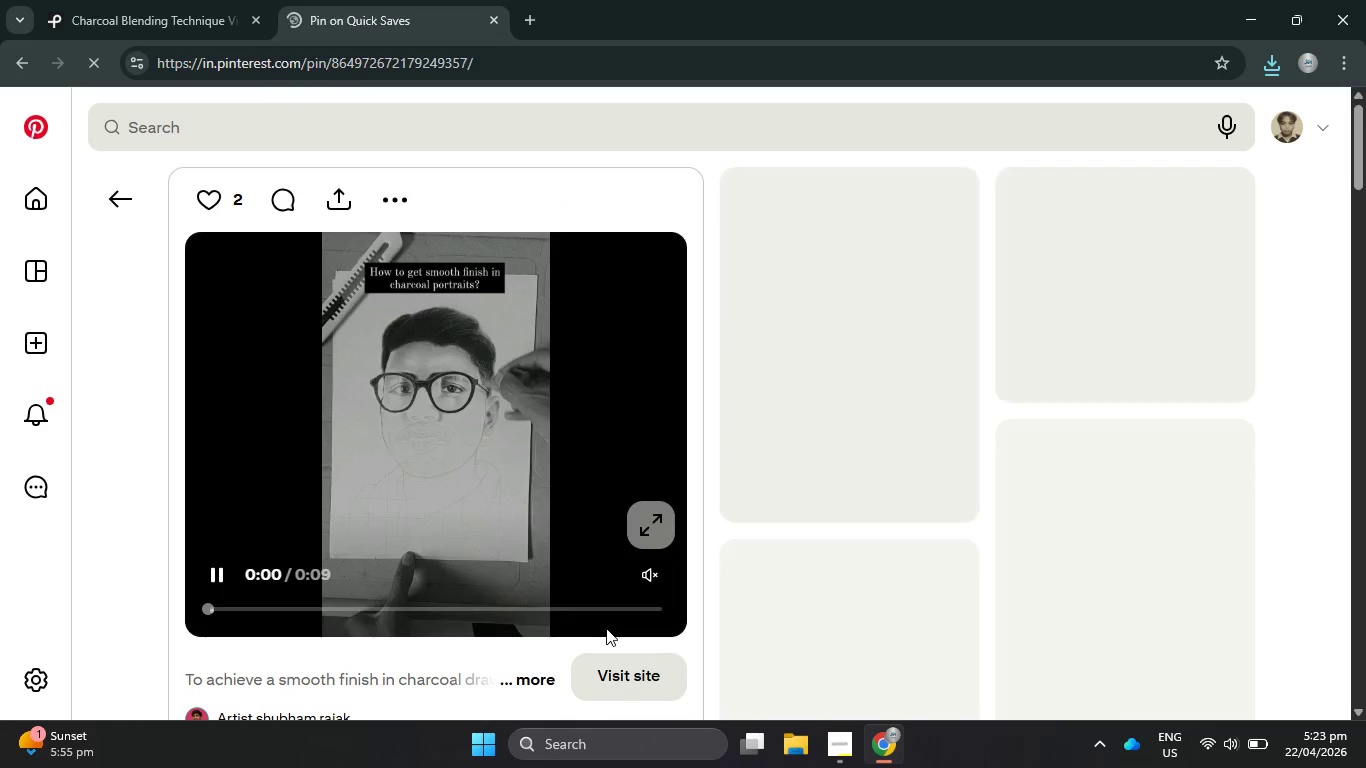 
scroll: coordinate [739, 279], scroll_direction: up, amount: 2.0
 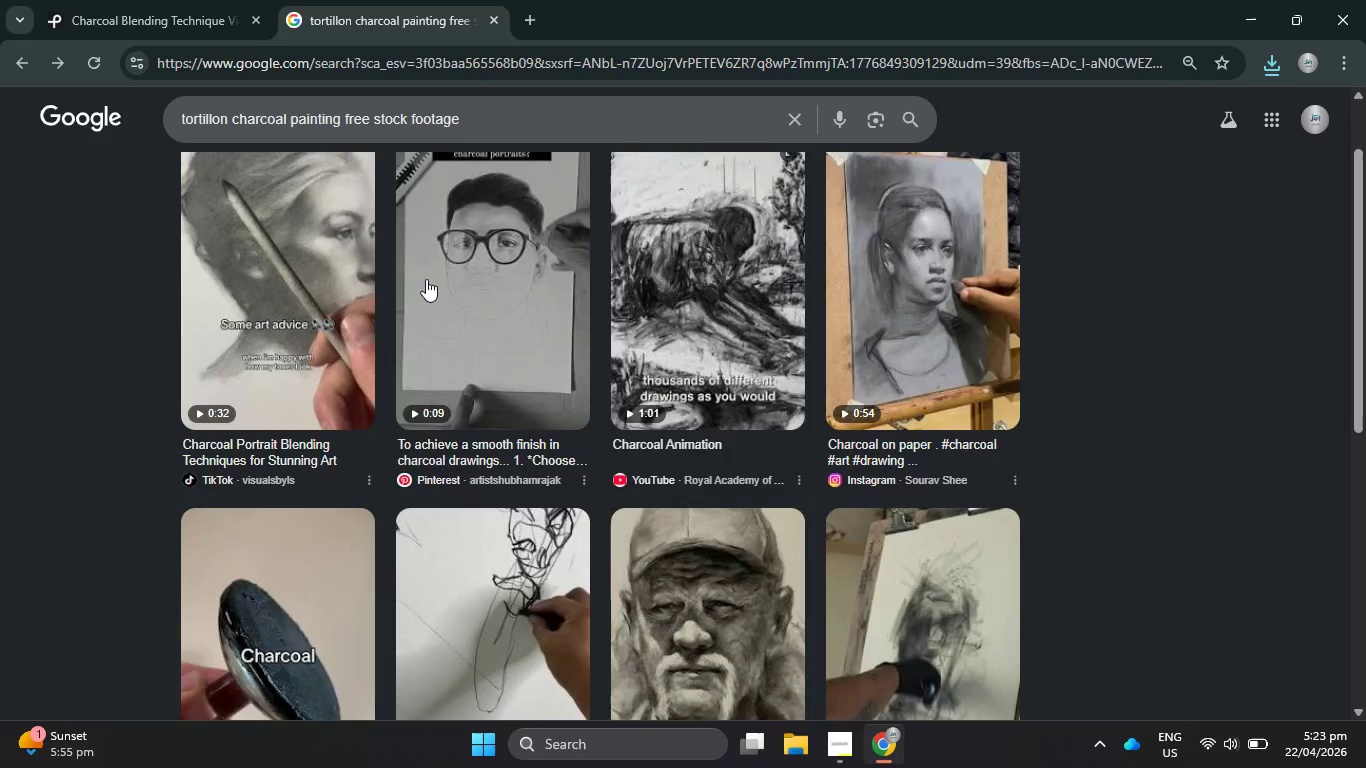 
wait(10.97)
 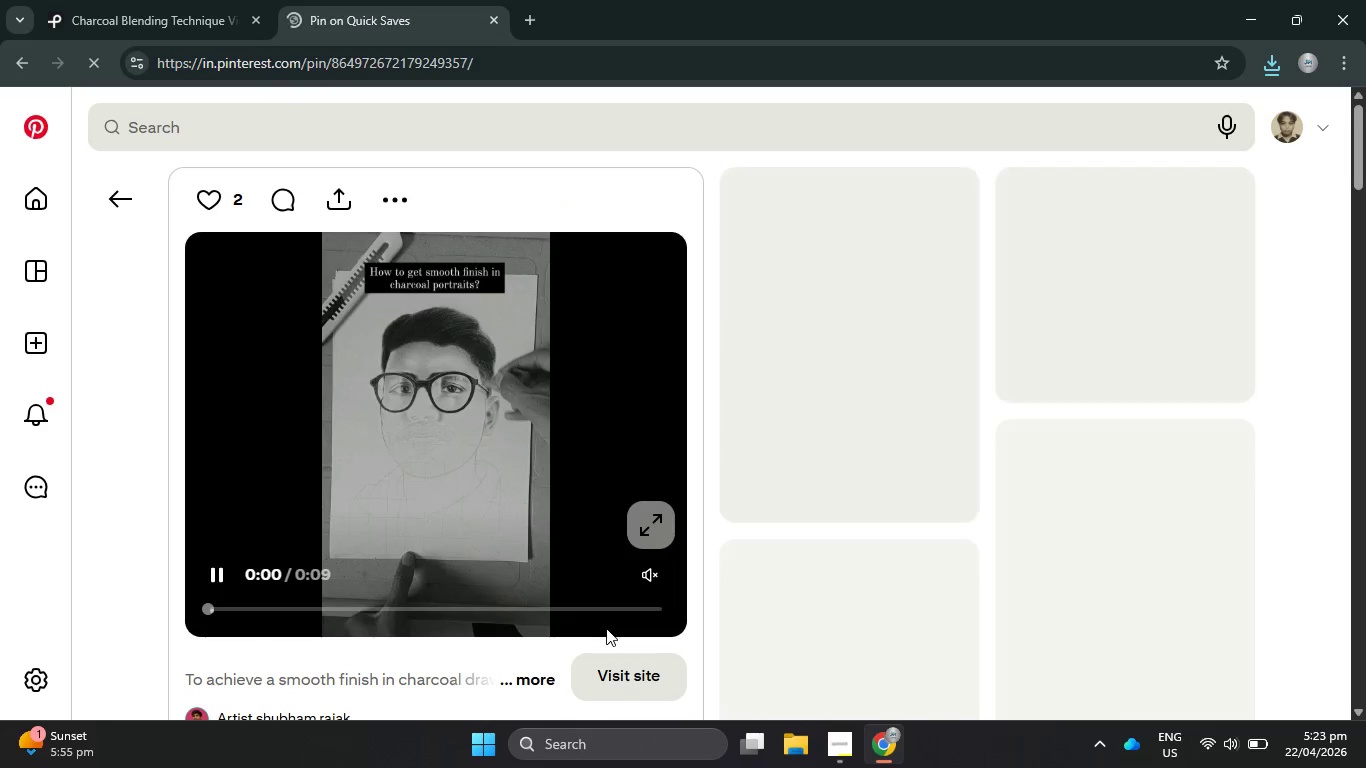 
left_click([400, 151])
 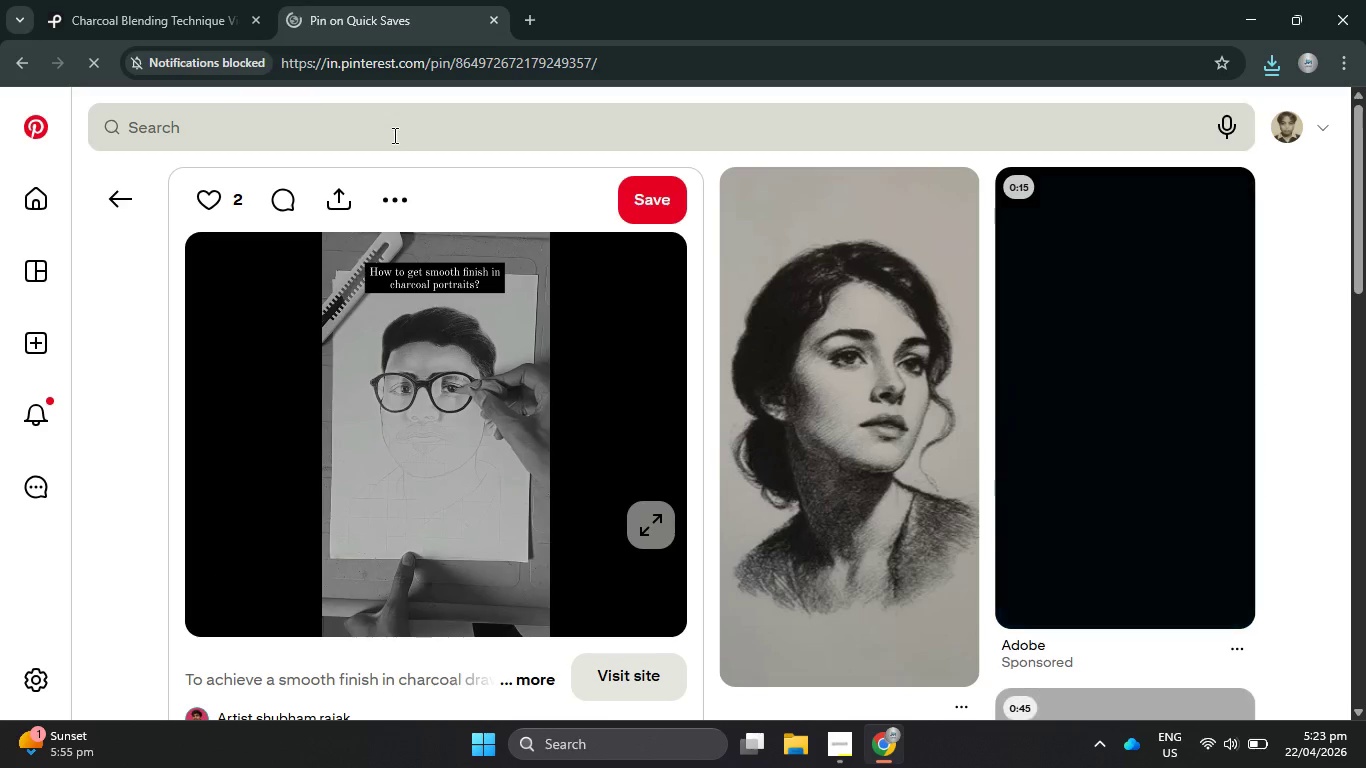 
left_click([393, 135])
 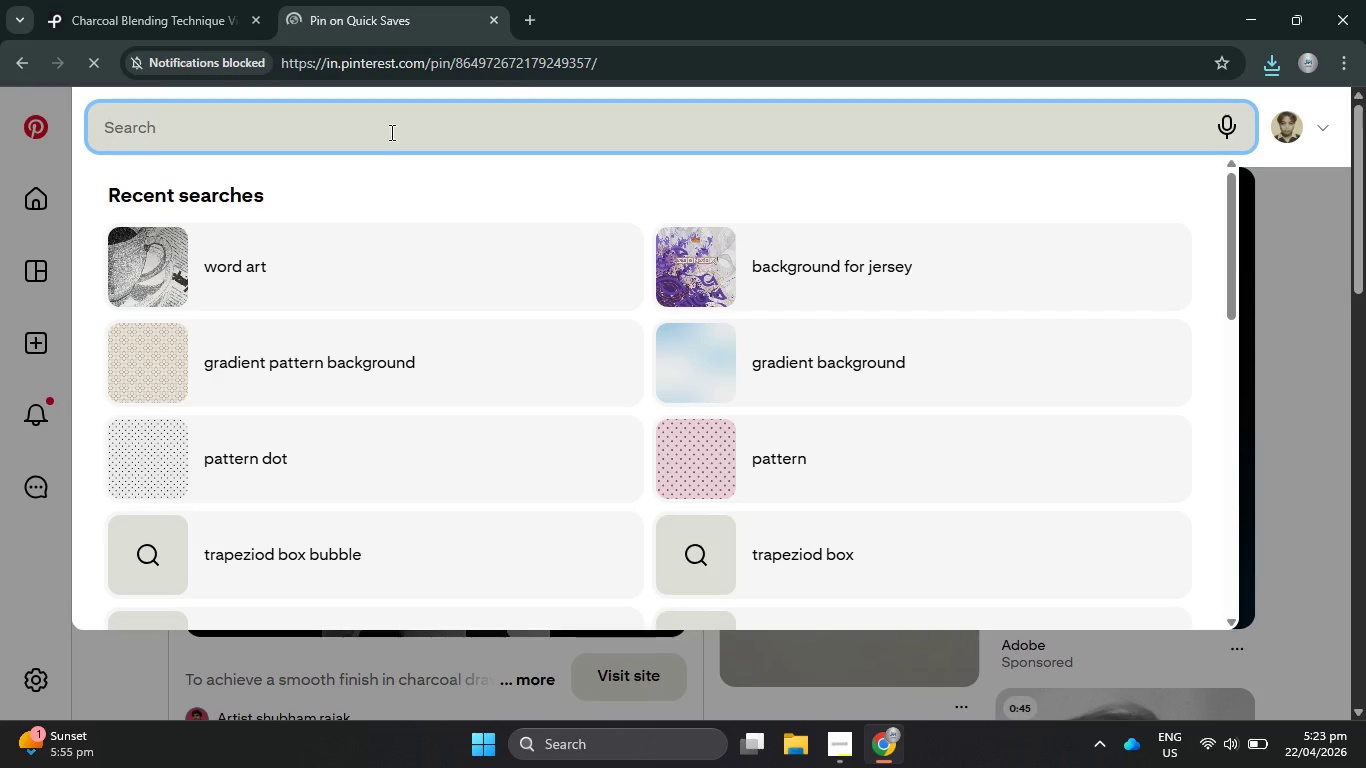 
type(charcoal finger smudging re)
key(Backspace)
key(Backspace)
type(echnique)
 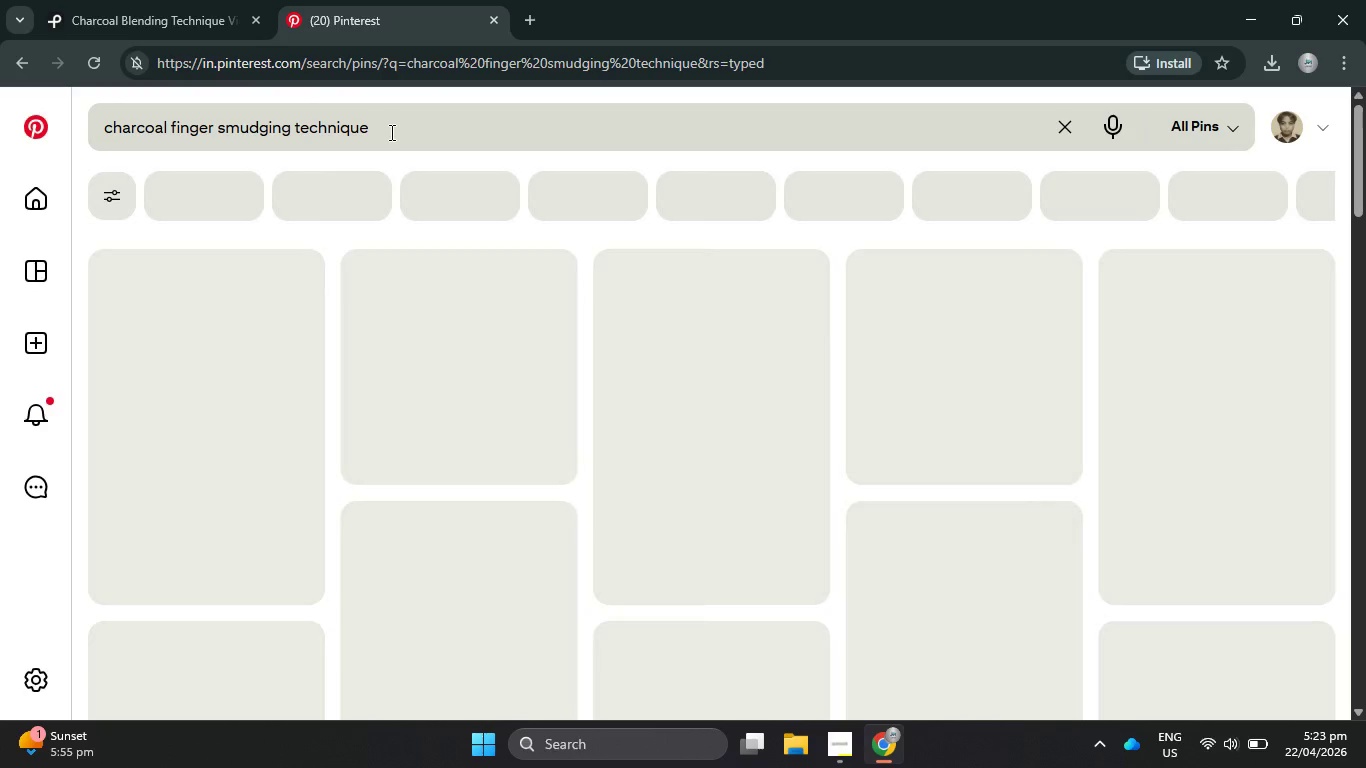 
hold_key(key=T, duration=0.31)
 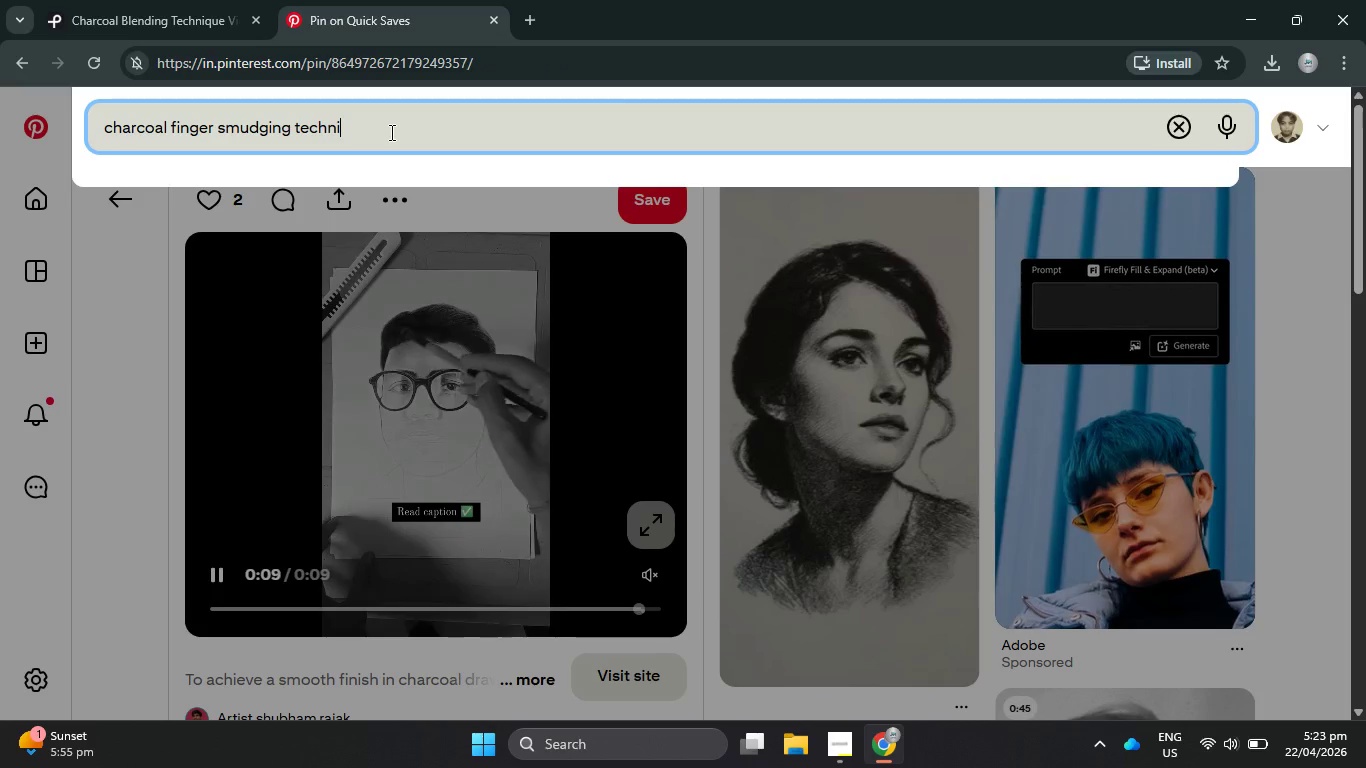 
key(Enter)
 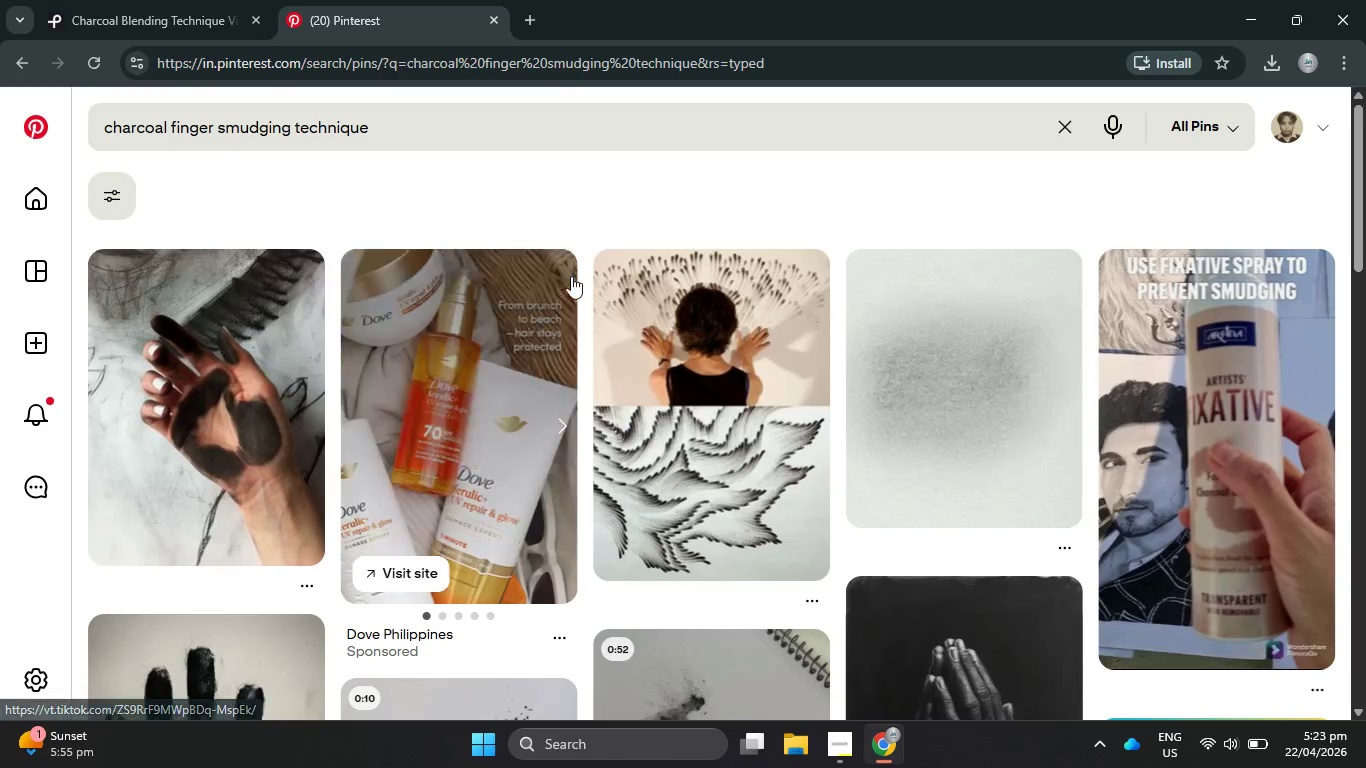 
wait(5.27)
 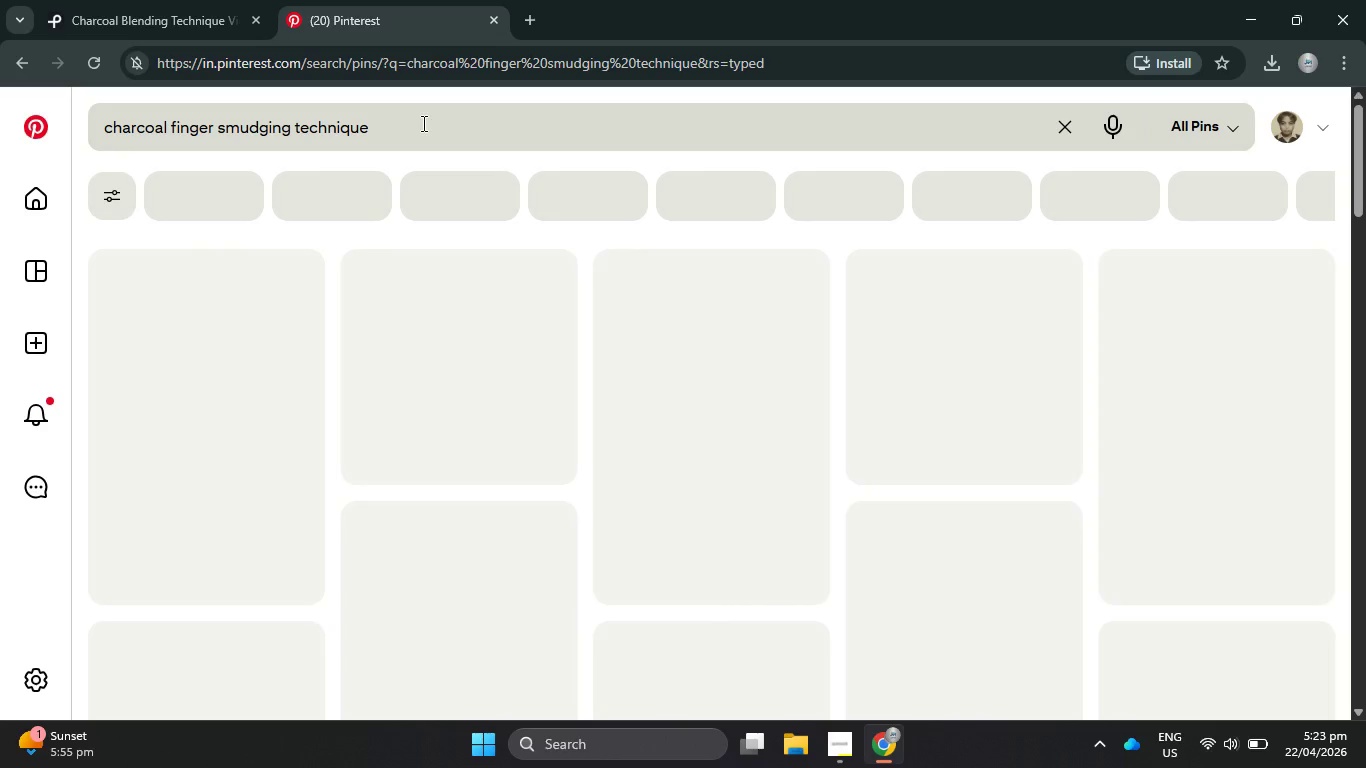 
scroll: coordinate [683, 345], scroll_direction: down, amount: 3.0
 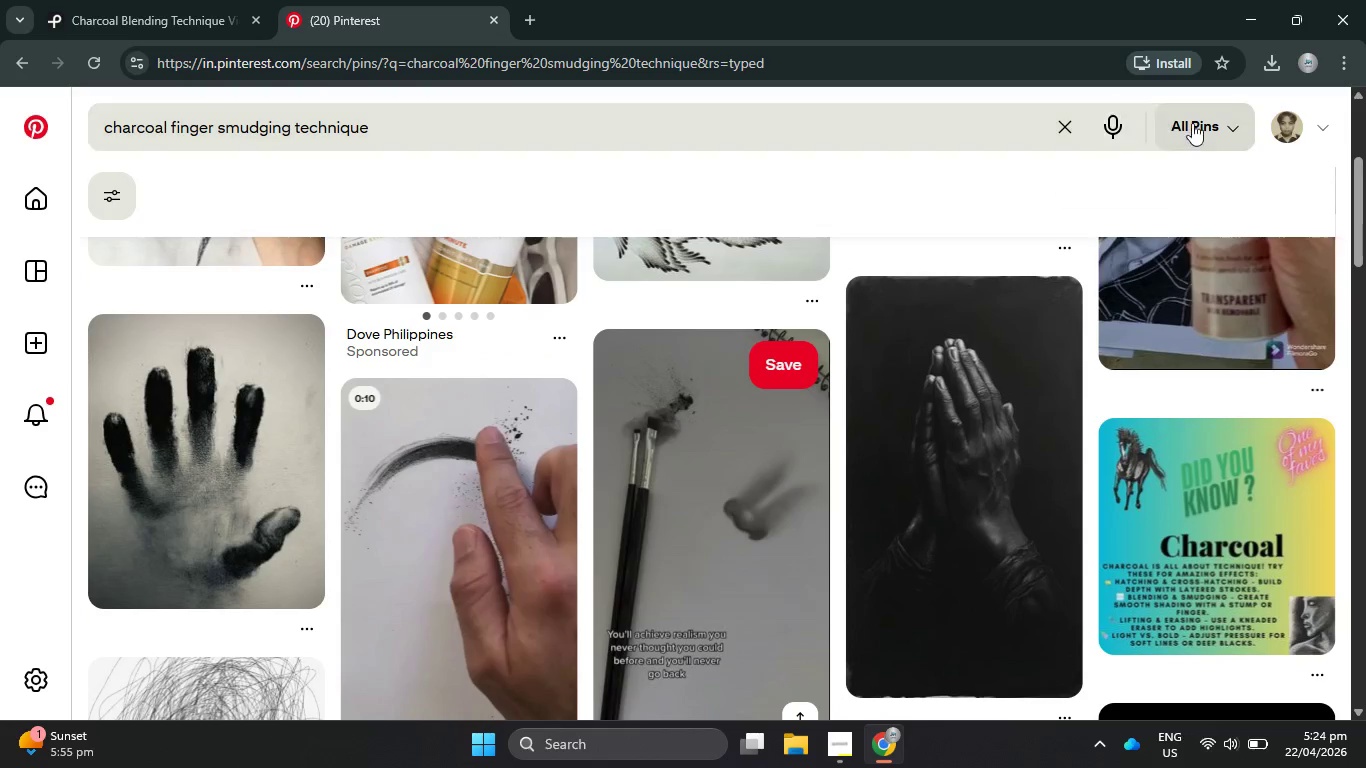 
left_click([1220, 130])
 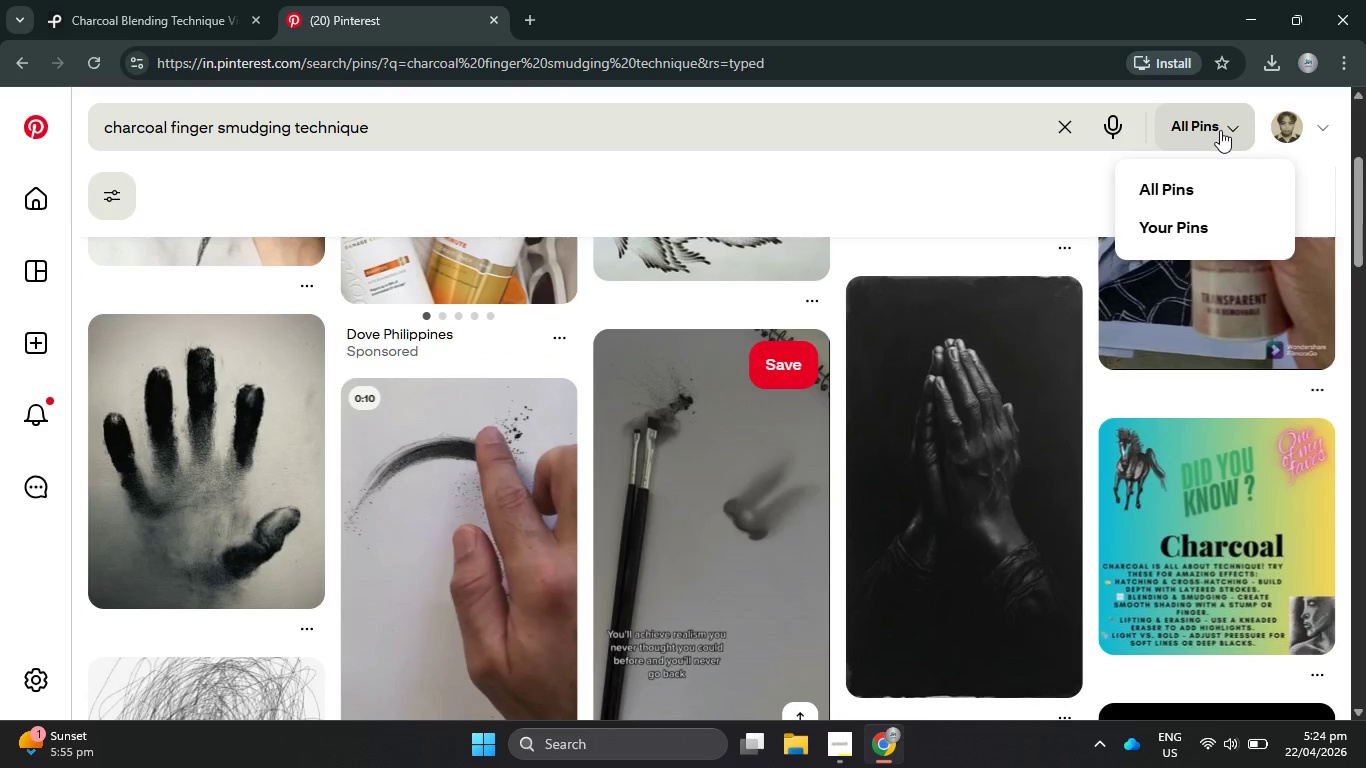 
left_click([1220, 130])
 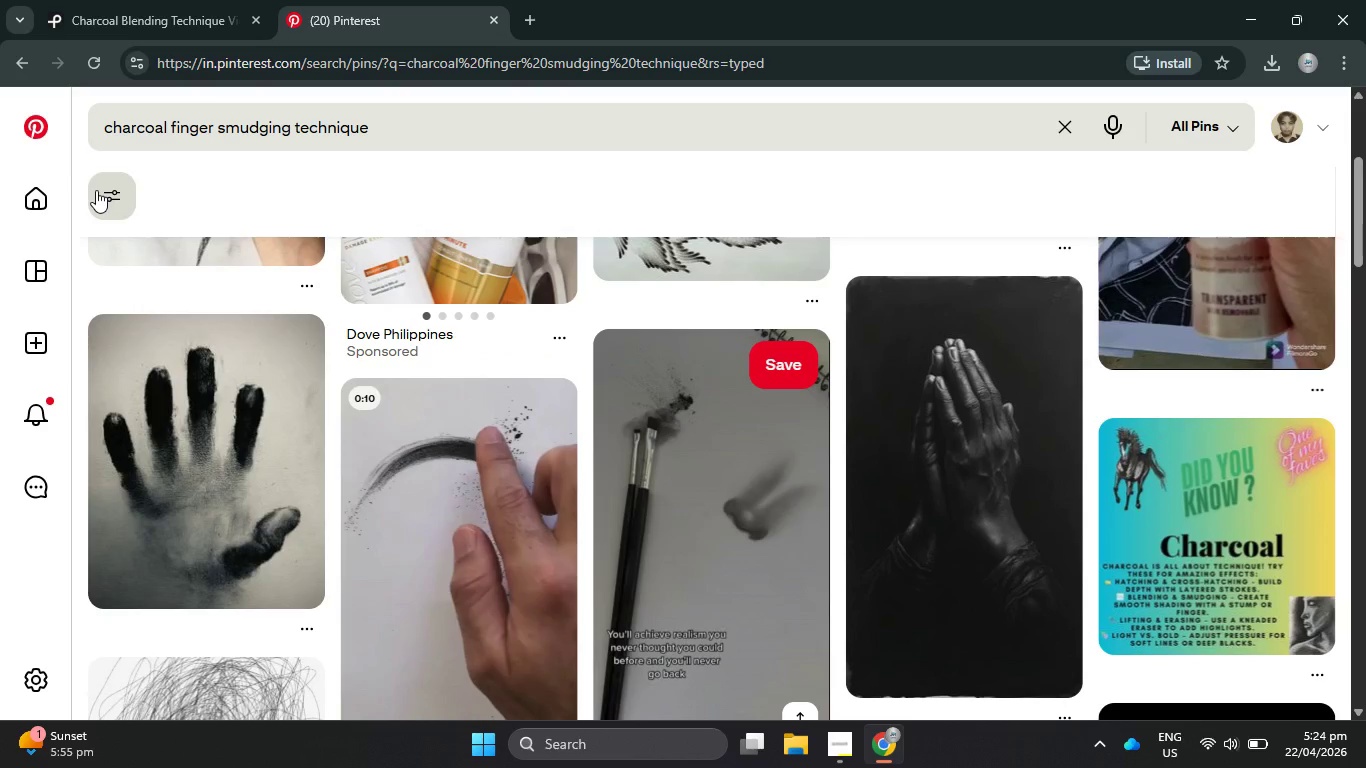 
left_click([98, 183])
 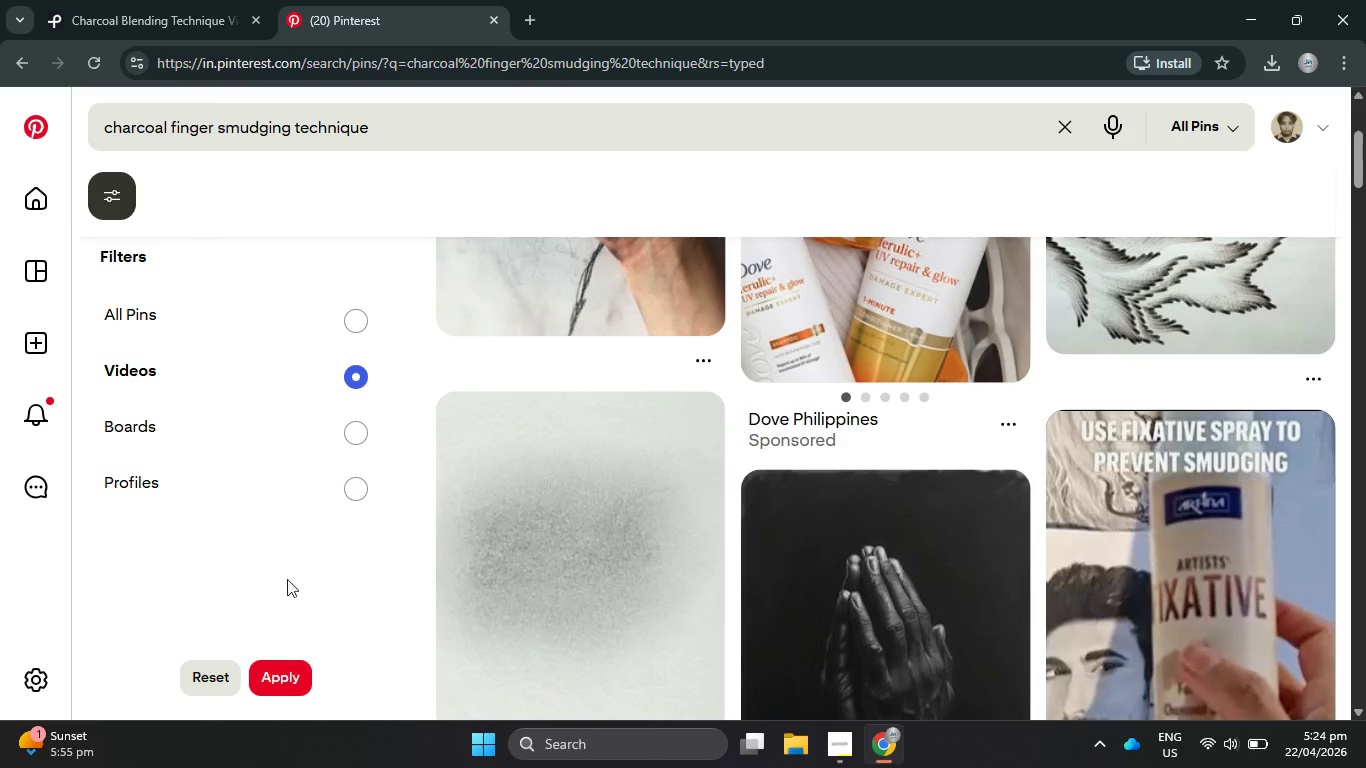 
left_click([300, 678])
 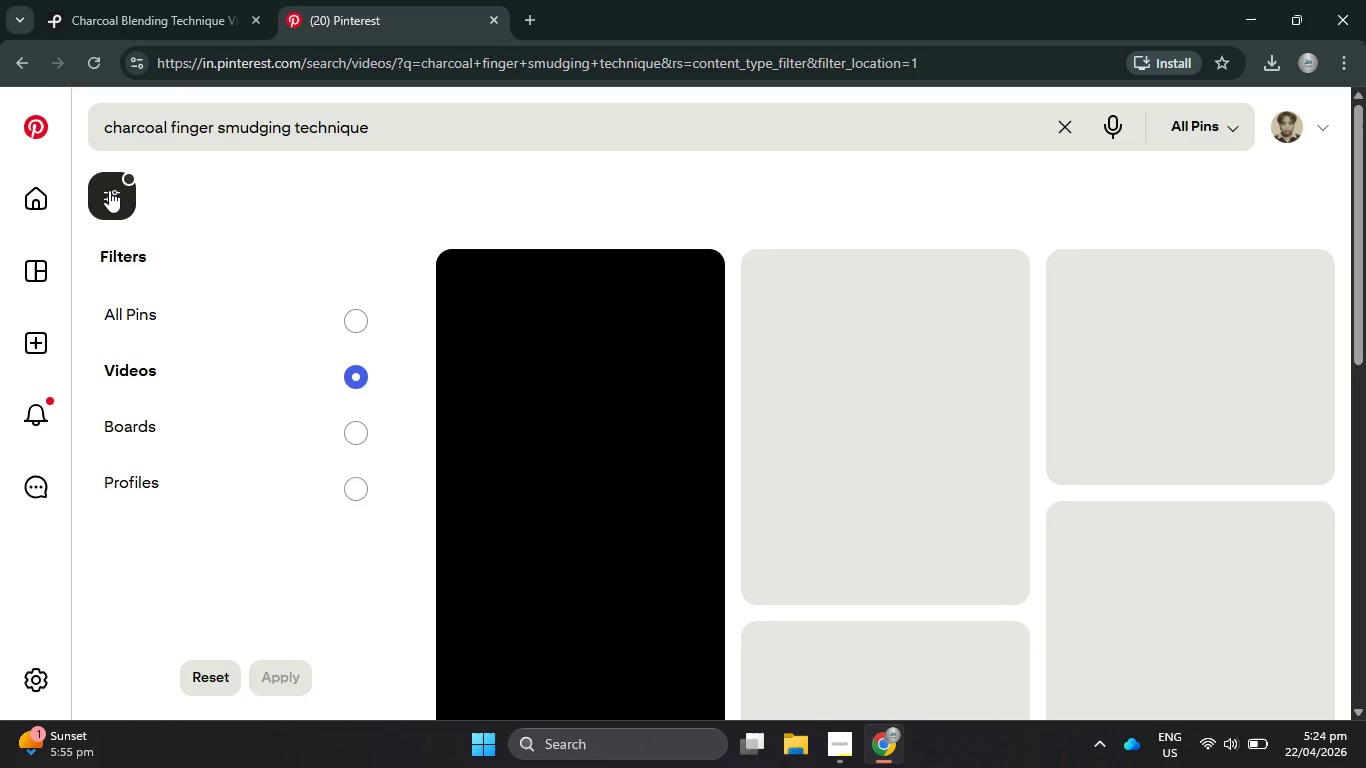 
wait(5.09)
 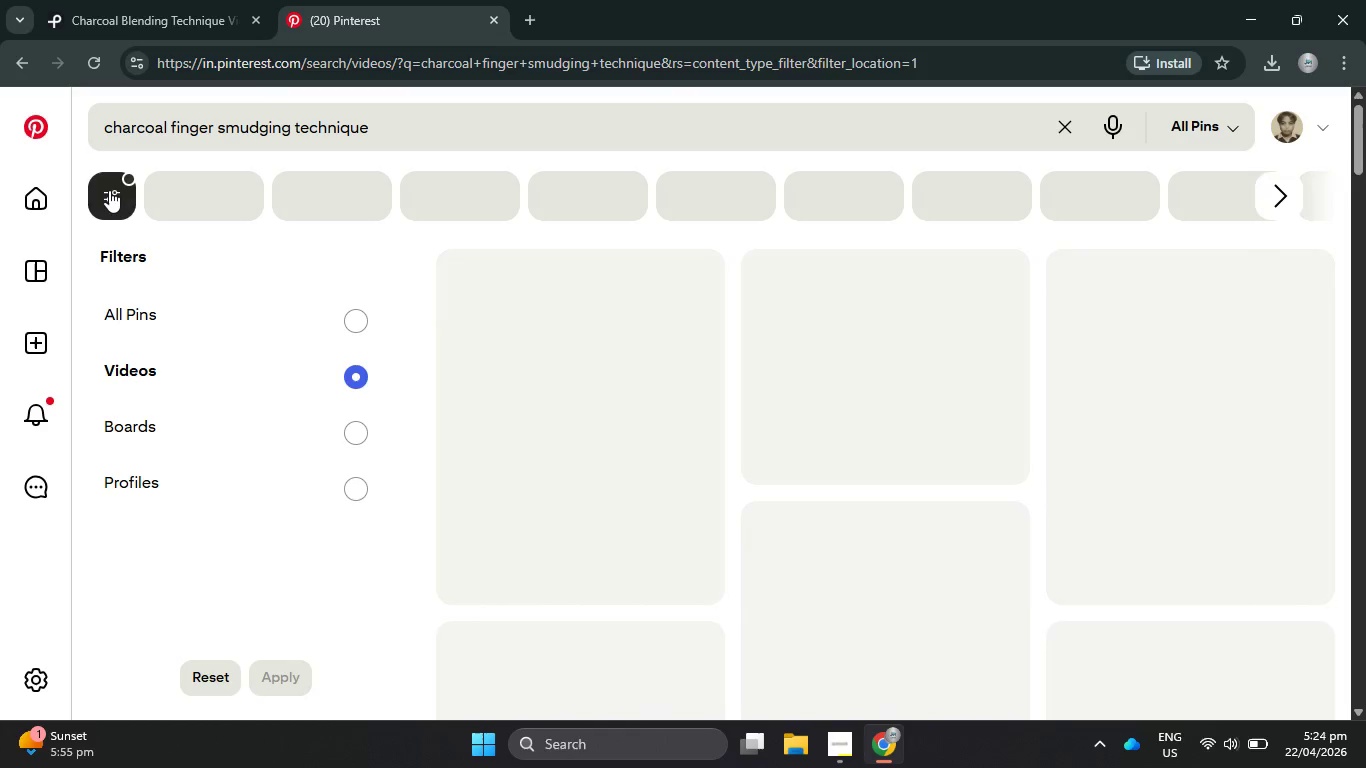 
left_click([109, 190])
 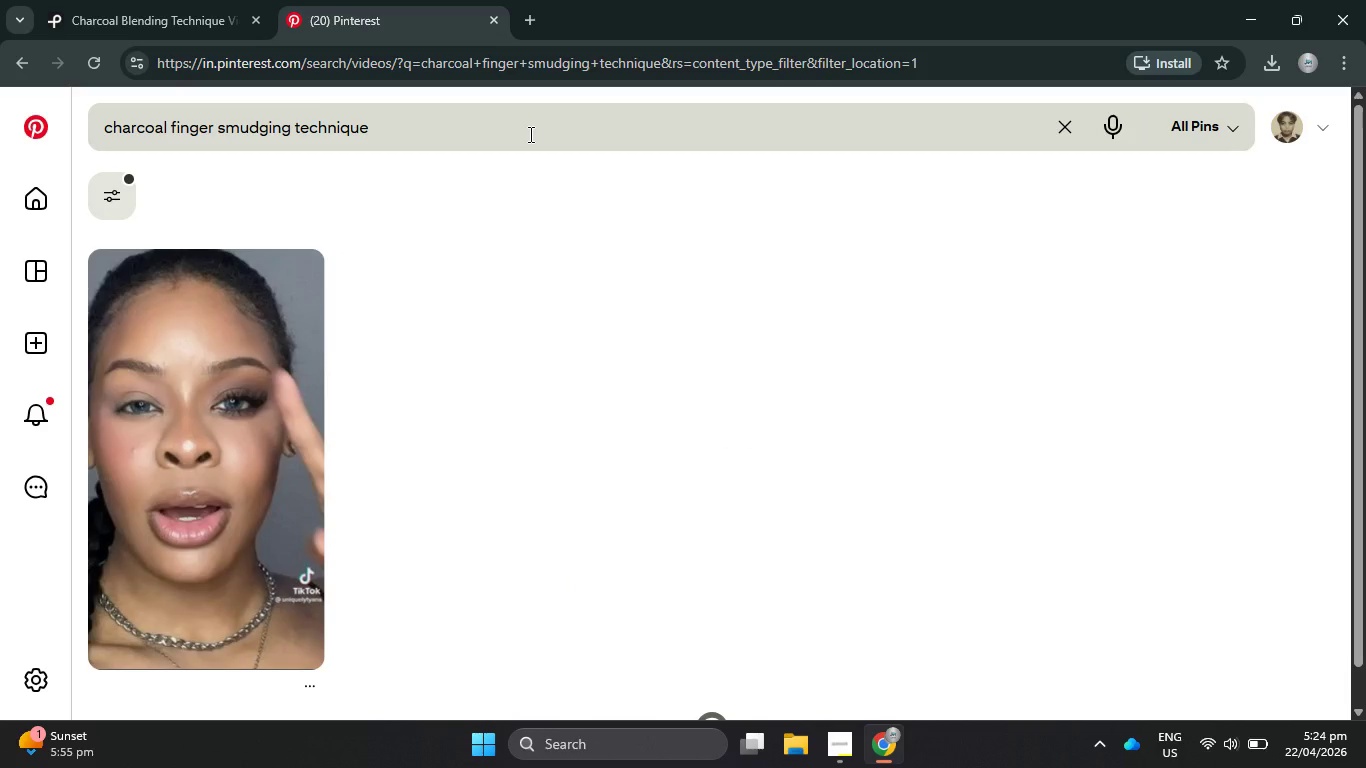 
wait(9.83)
 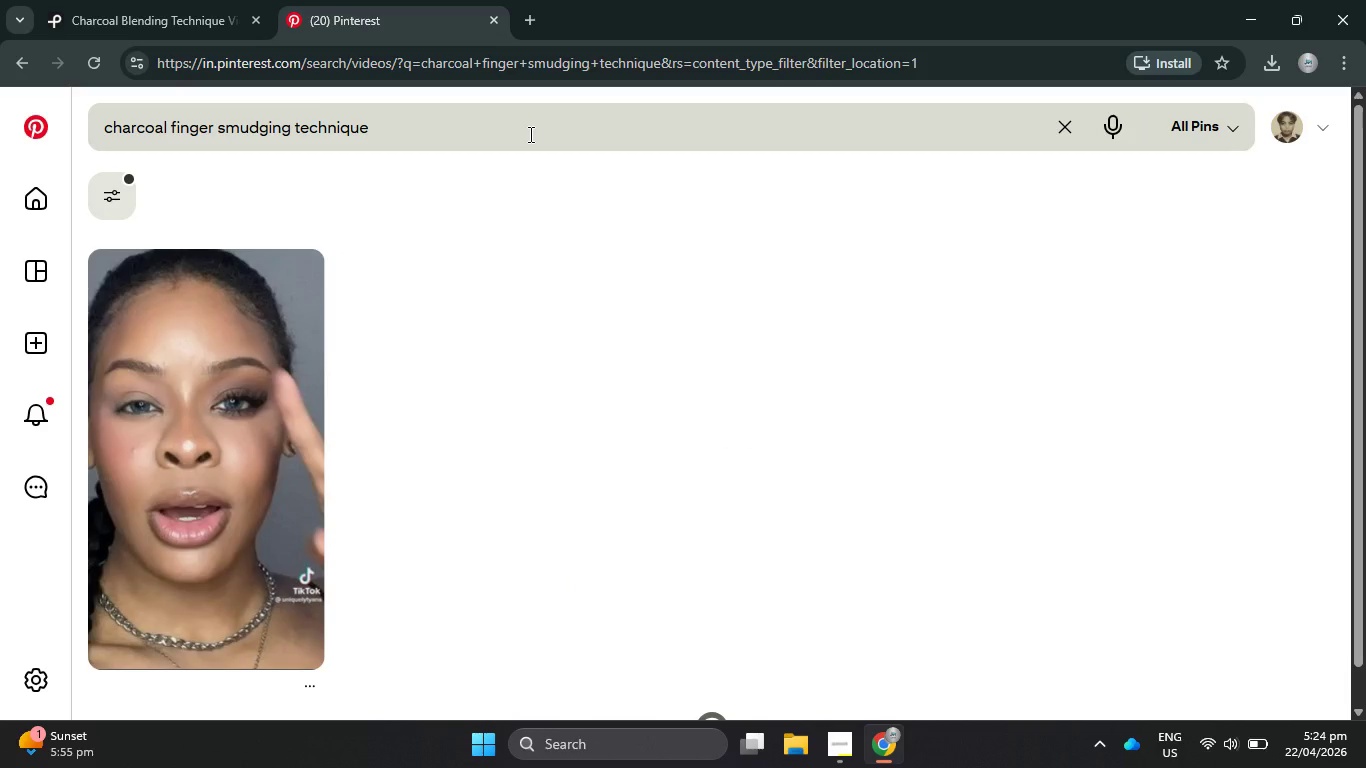 
scroll: coordinate [188, 190], scroll_direction: down, amount: 4.0
 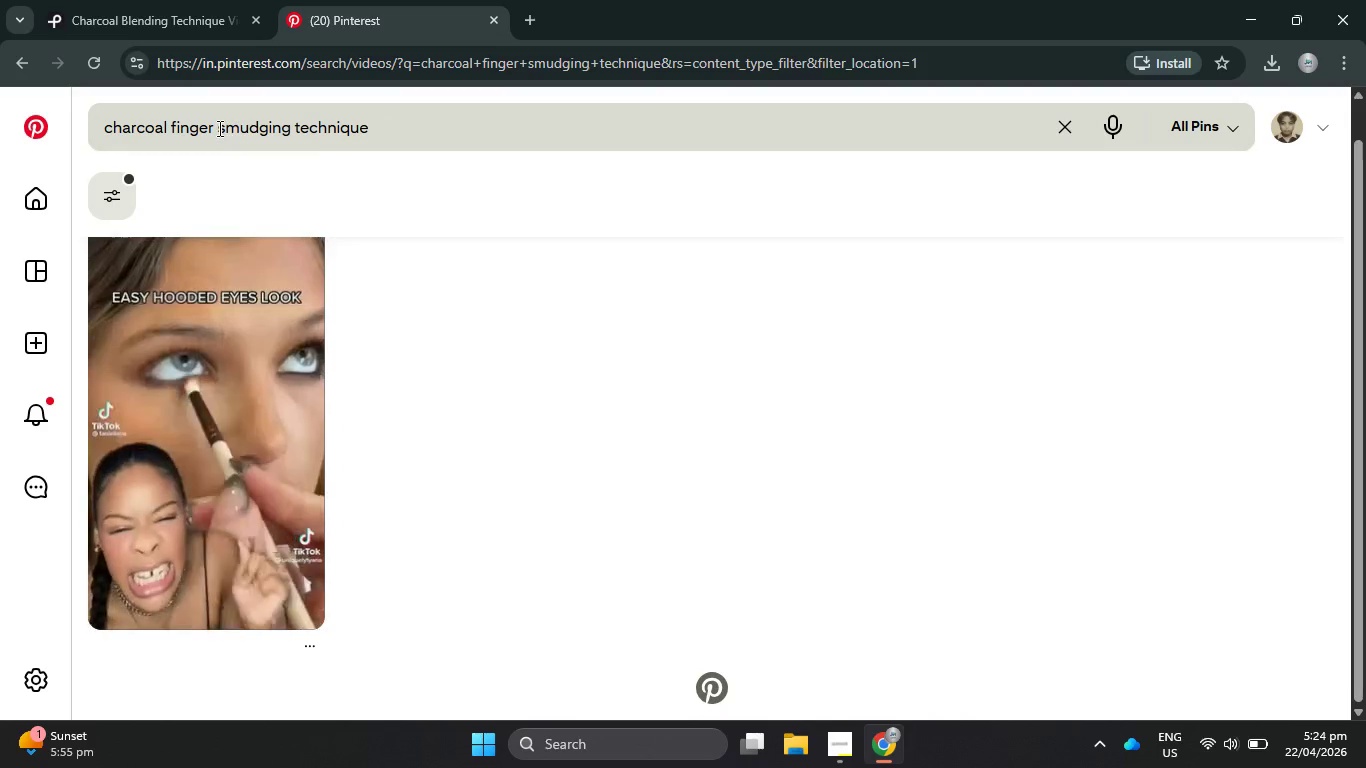 
left_click_drag(start_coordinate=[124, 186], to_coordinate=[118, 188])
 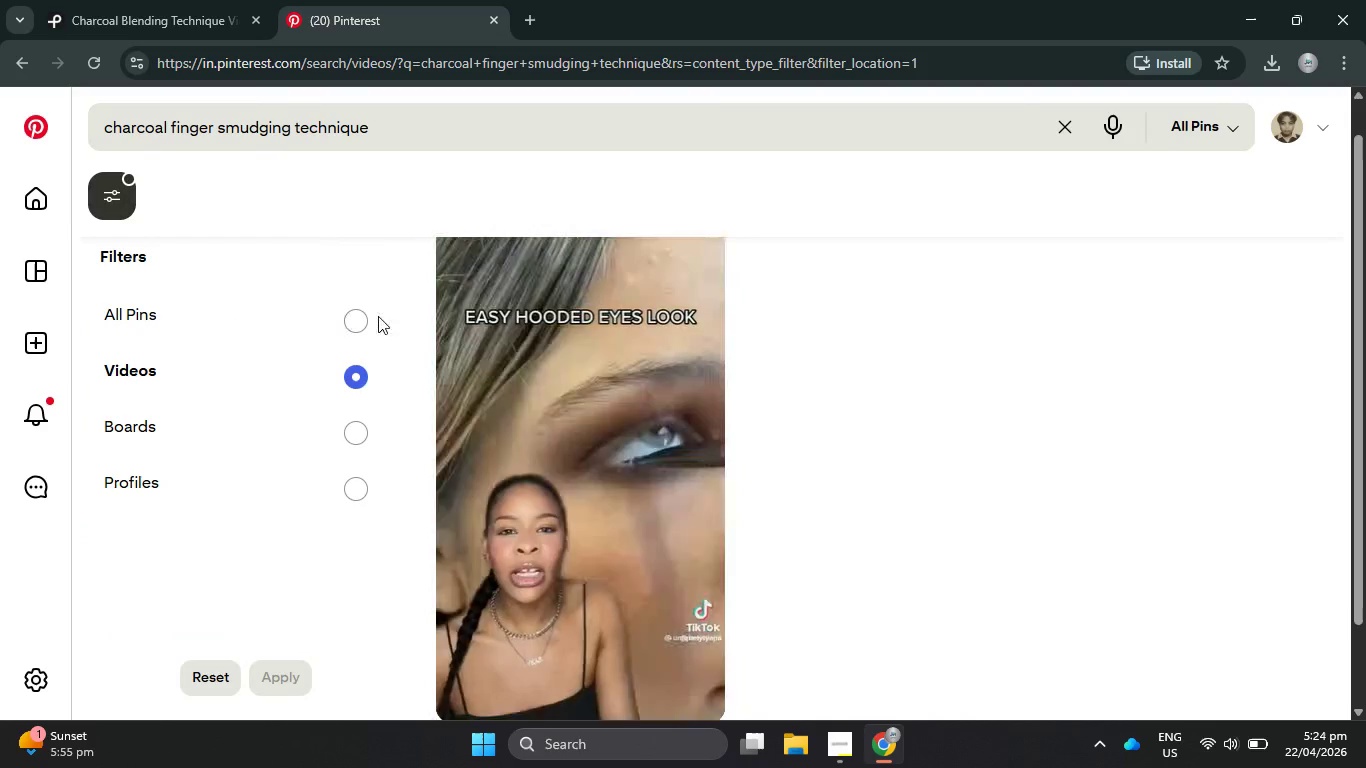 
left_click([378, 316])
 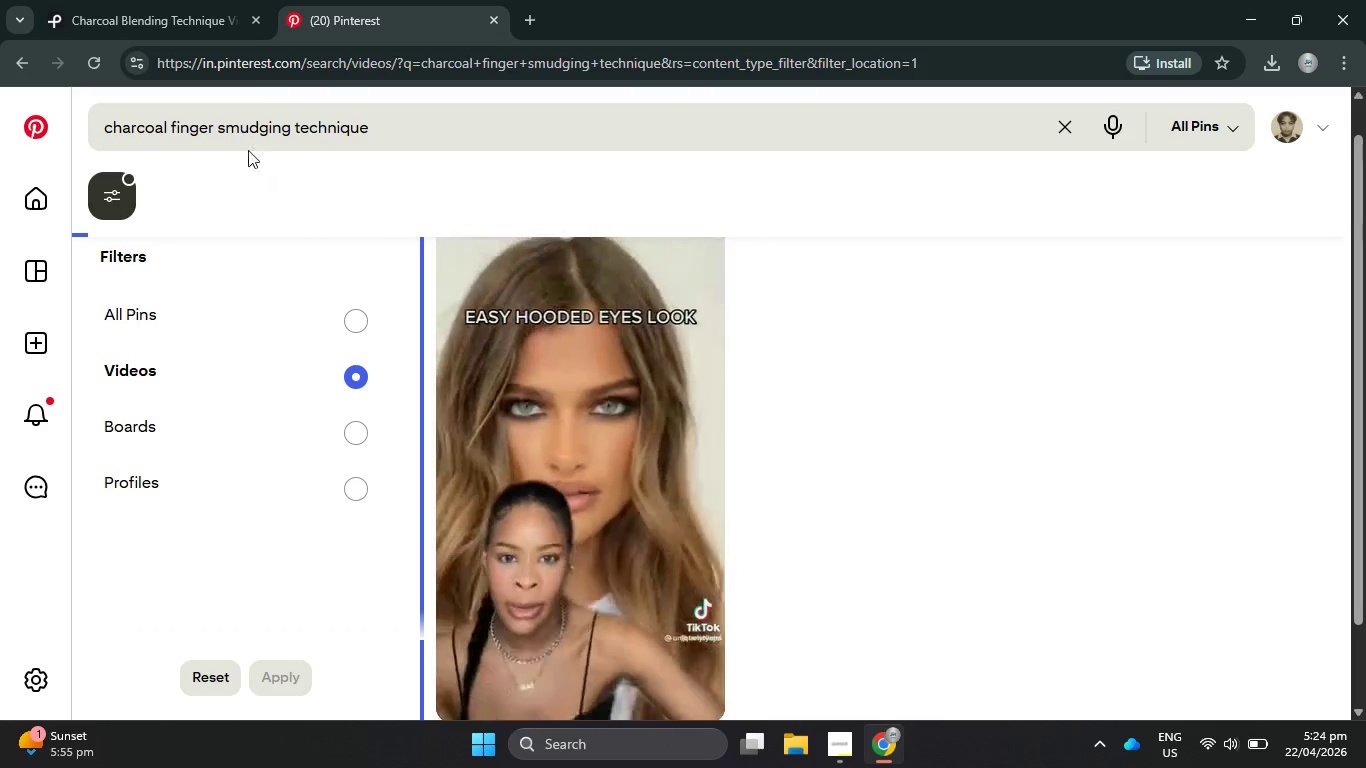 
wait(6.3)
 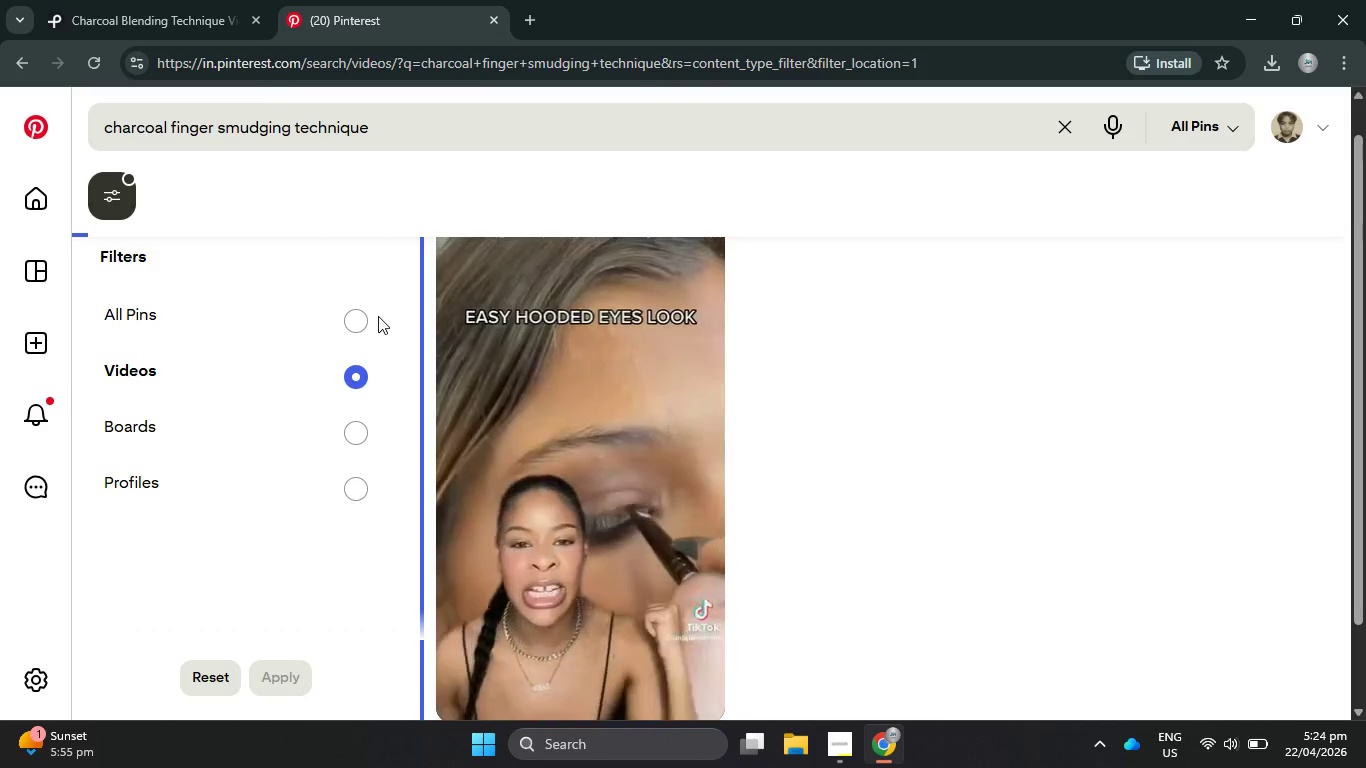 
left_click_drag(start_coordinate=[293, 127], to_coordinate=[216, 115])
 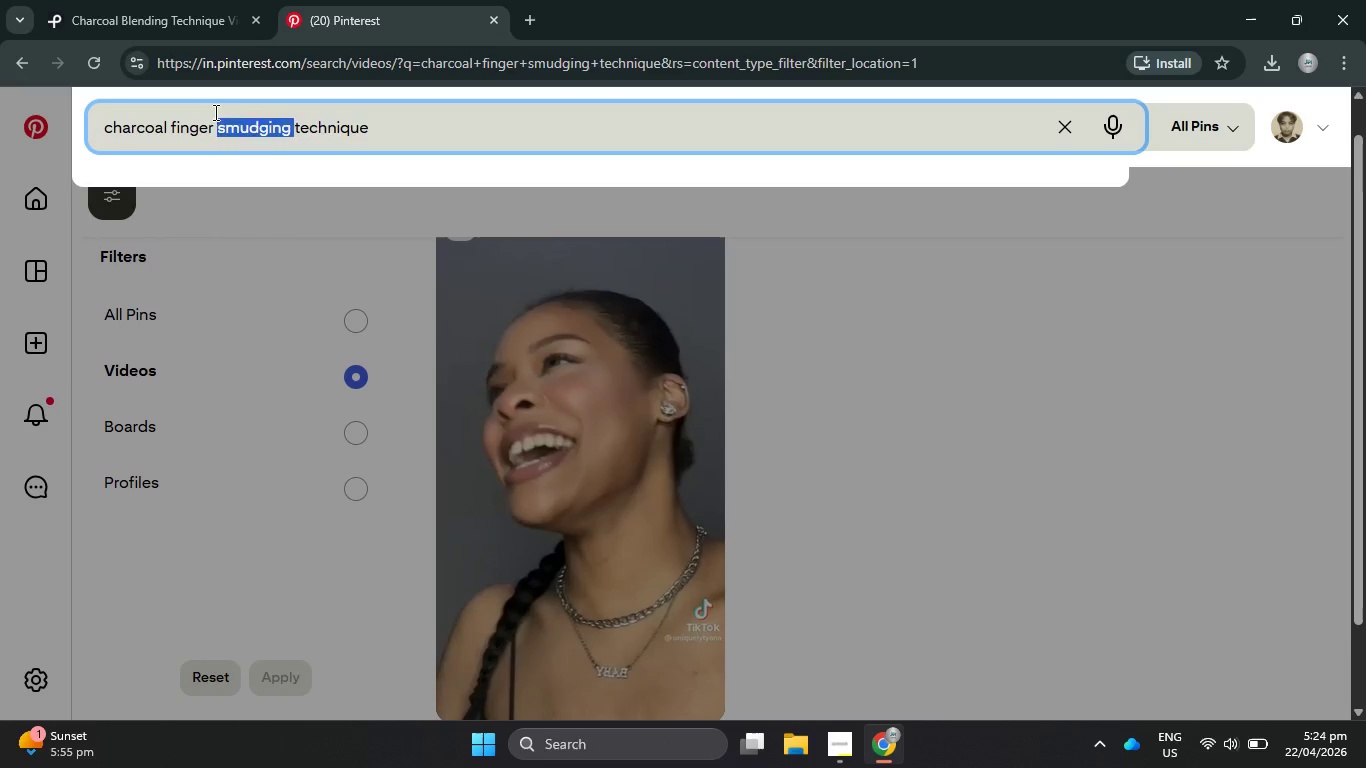 
key(Backspace)
 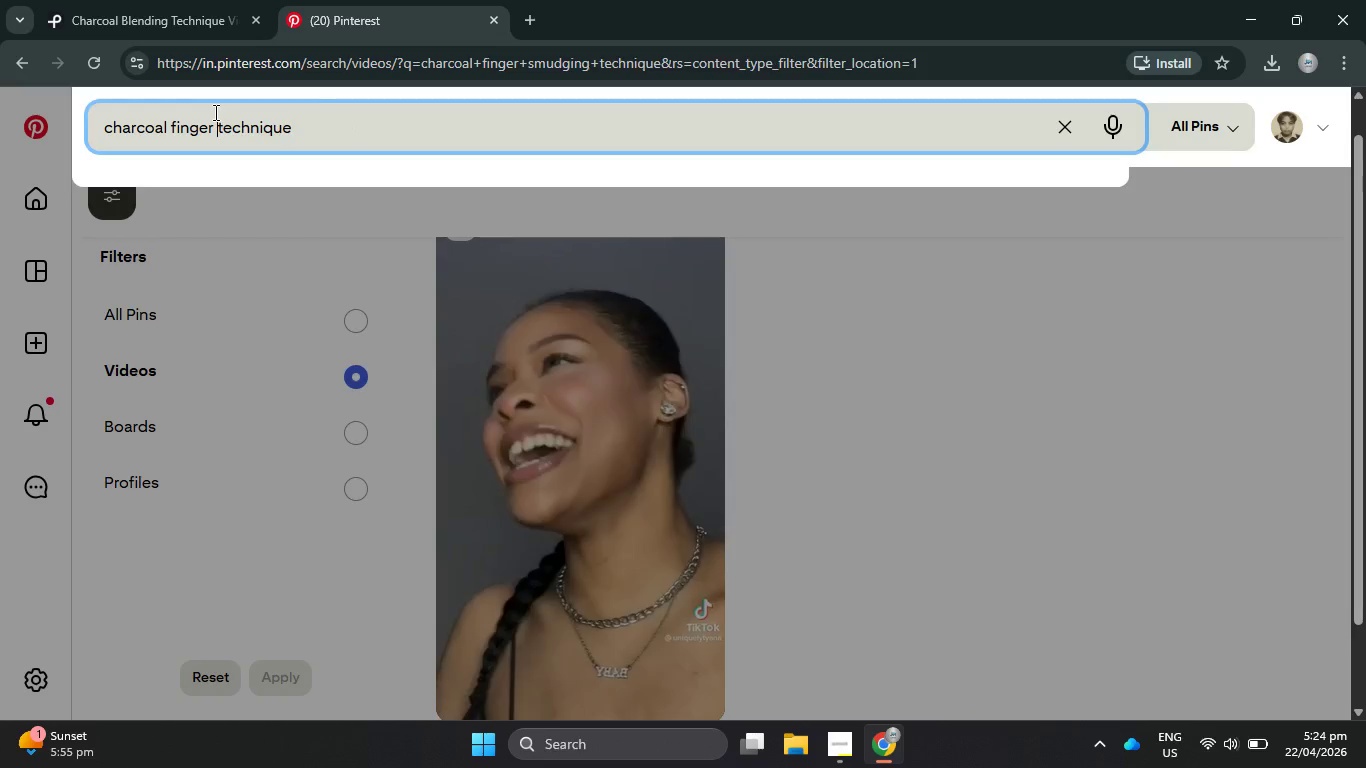 
key(Enter)
 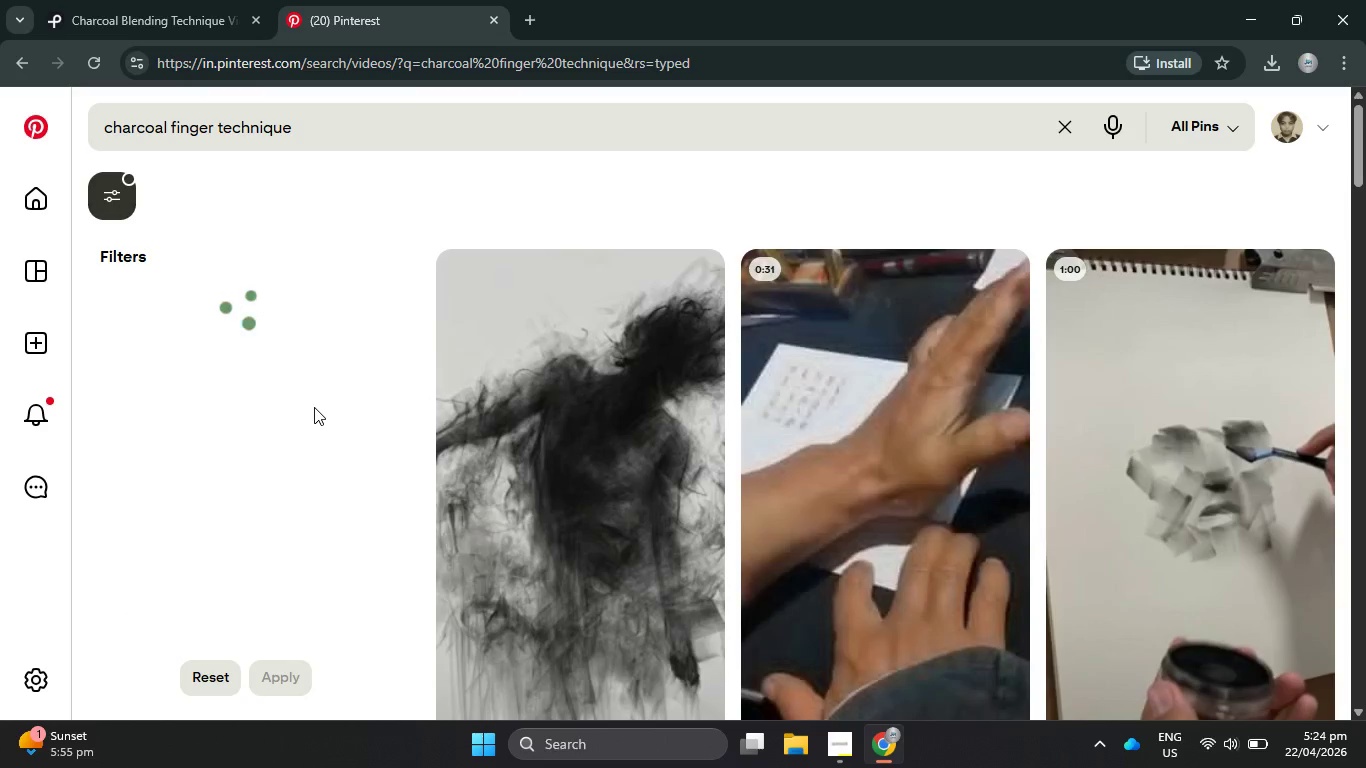 
mouse_move([1184, 429])
 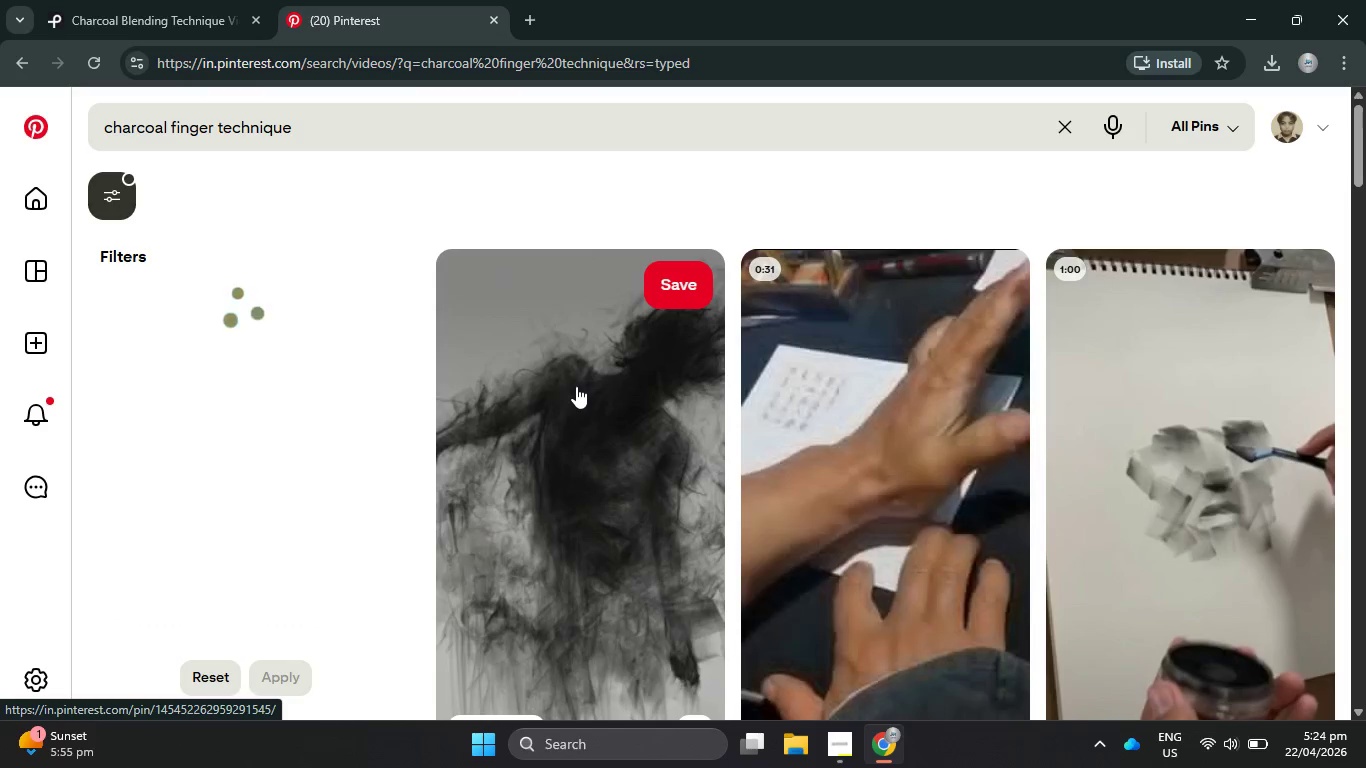 
scroll: coordinate [576, 386], scroll_direction: down, amount: 10.0
 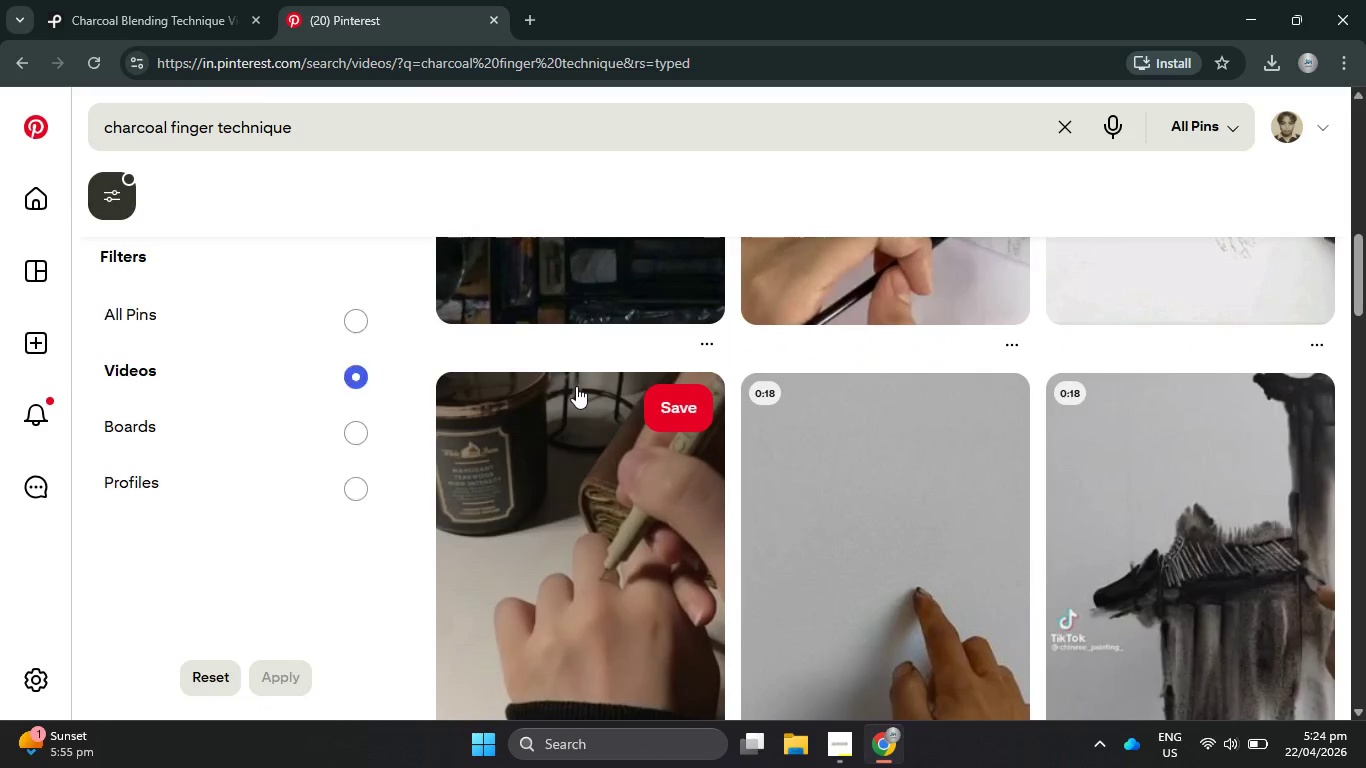 
scroll: coordinate [428, 500], scroll_direction: up, amount: 10.0
 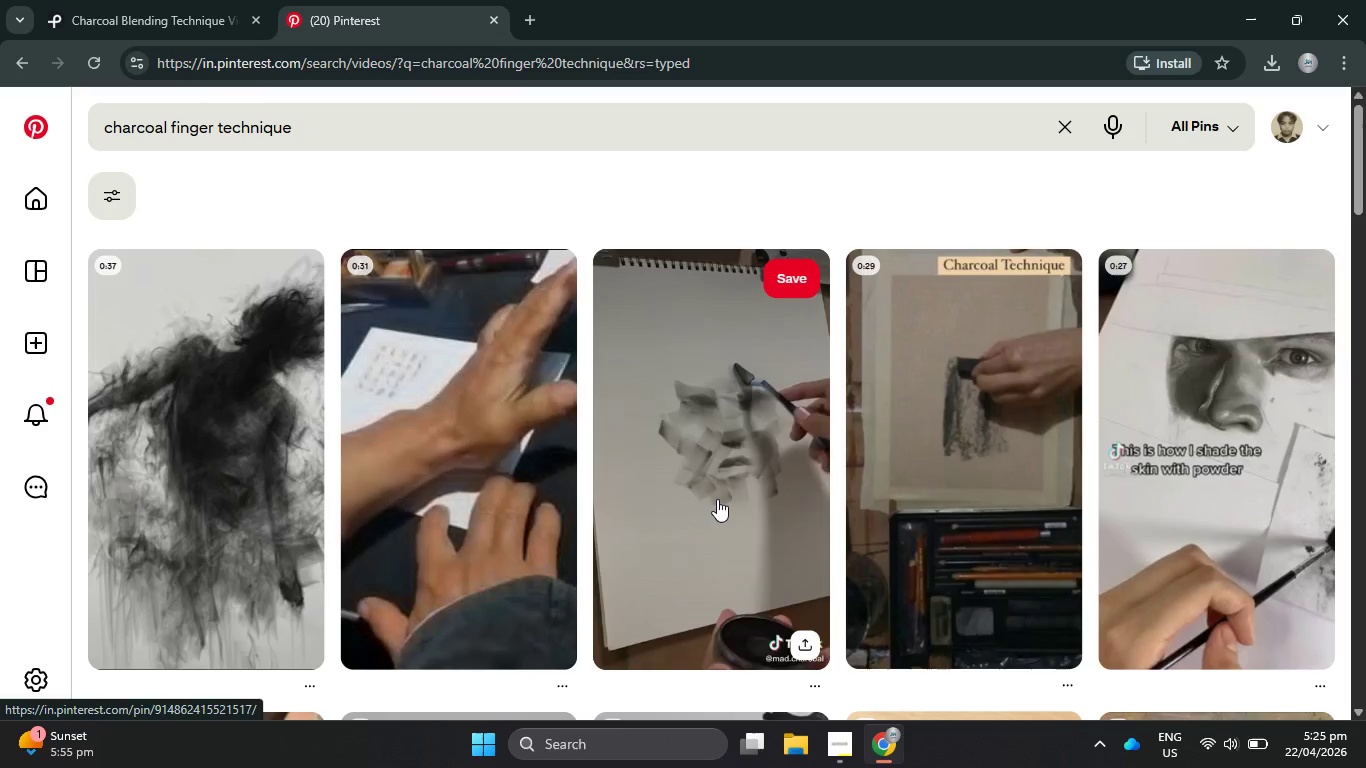 
wait(45.06)
 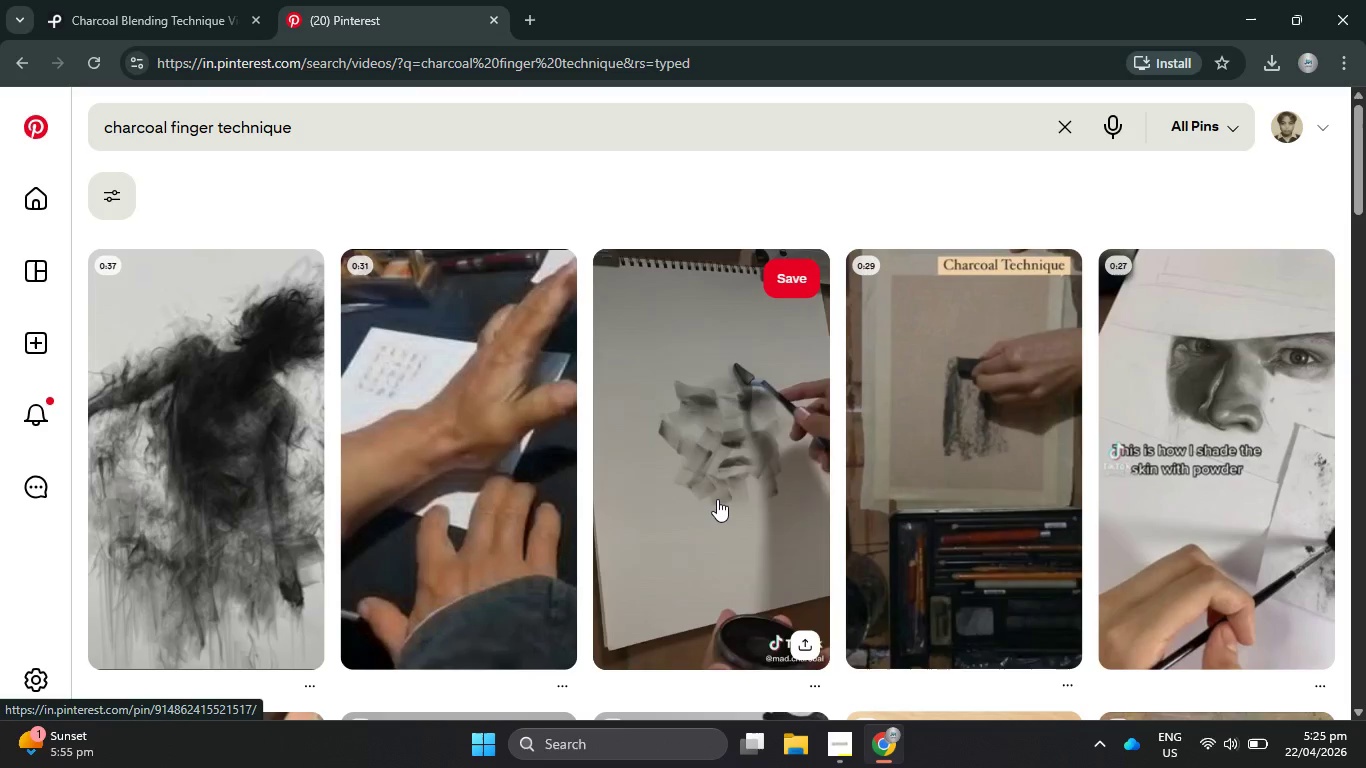 
scroll: coordinate [738, 473], scroll_direction: down, amount: 5.0
 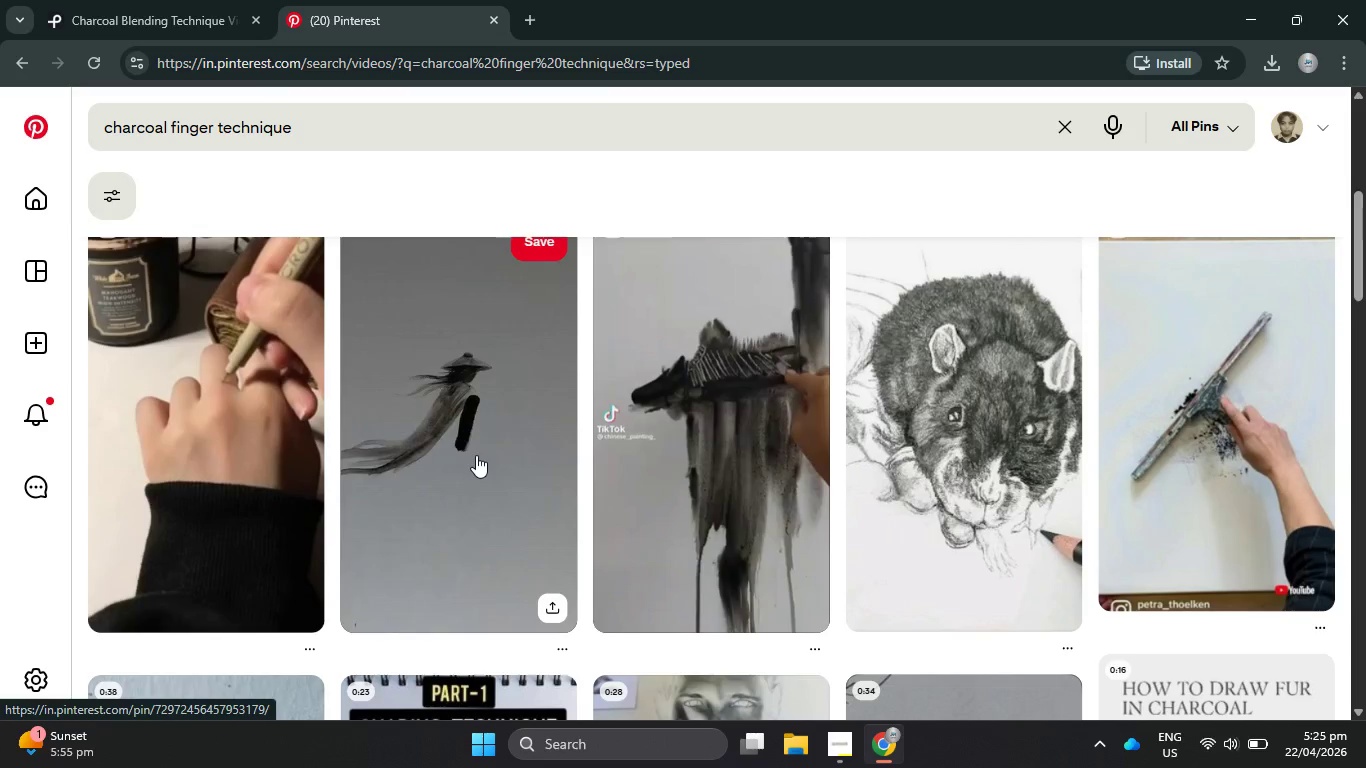 
left_click([476, 455])
 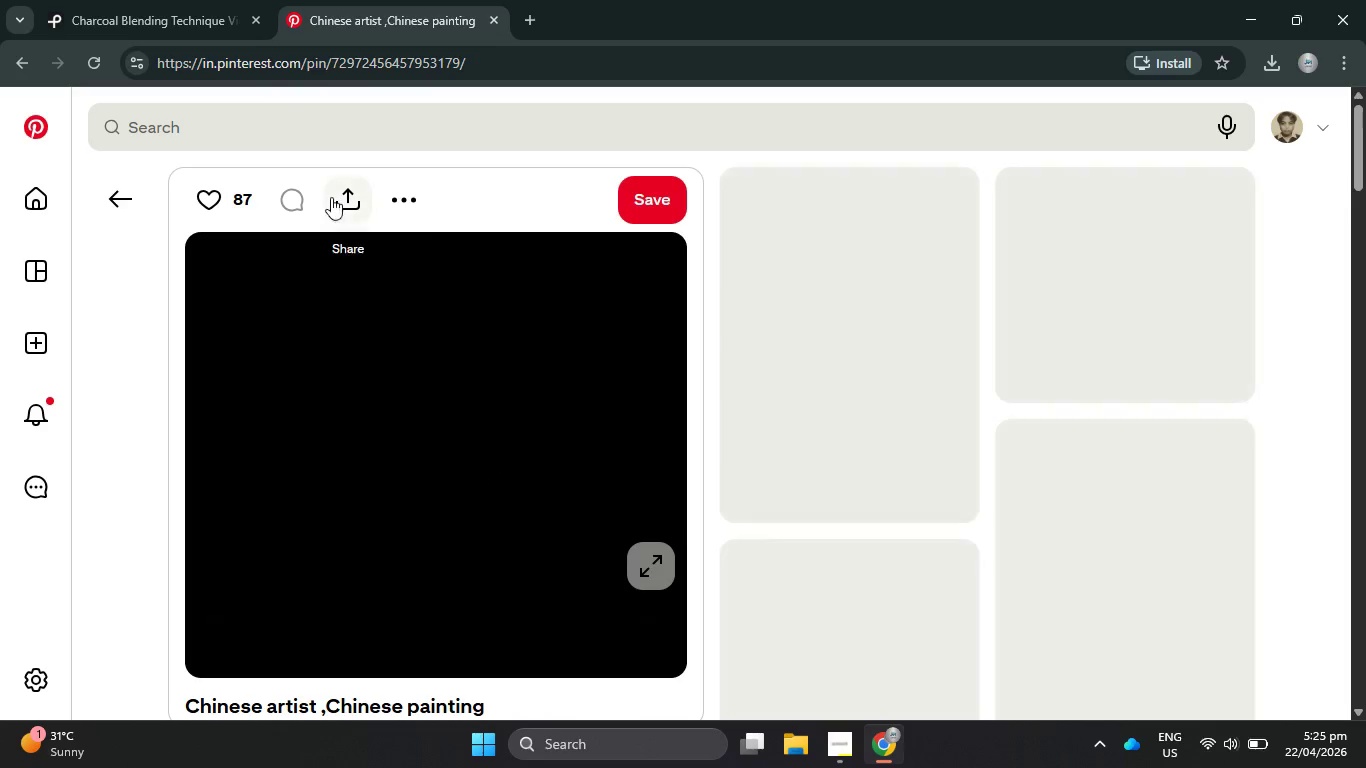 
double_click([386, 204])
 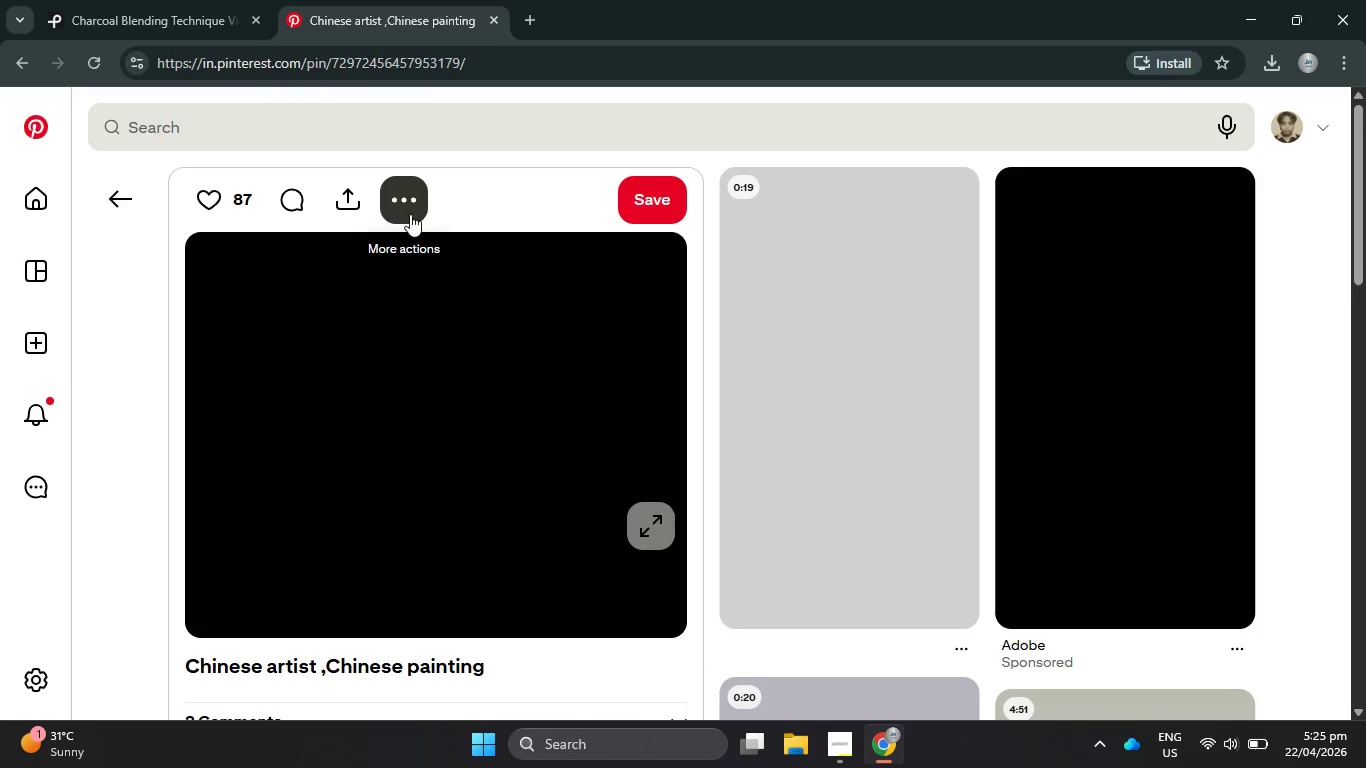 
left_click([410, 214])
 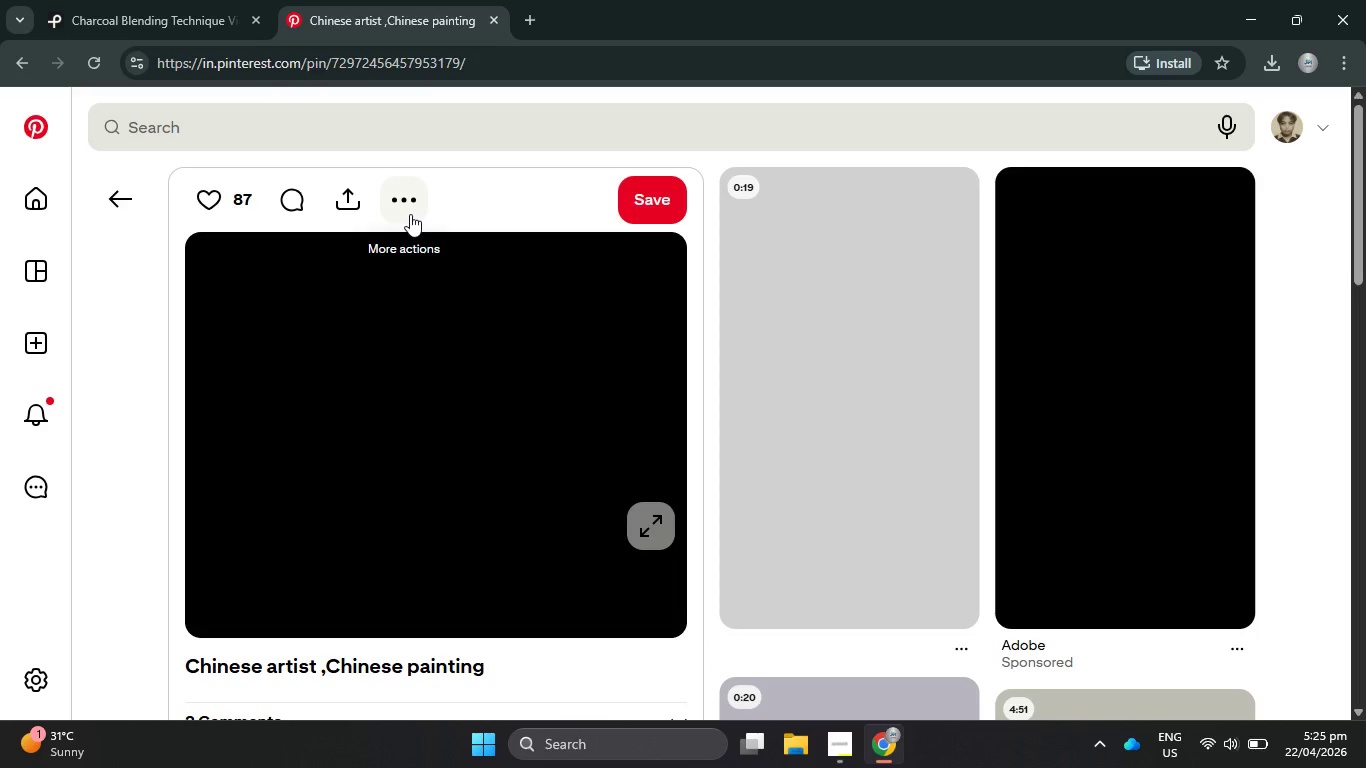 
left_click([410, 214])
 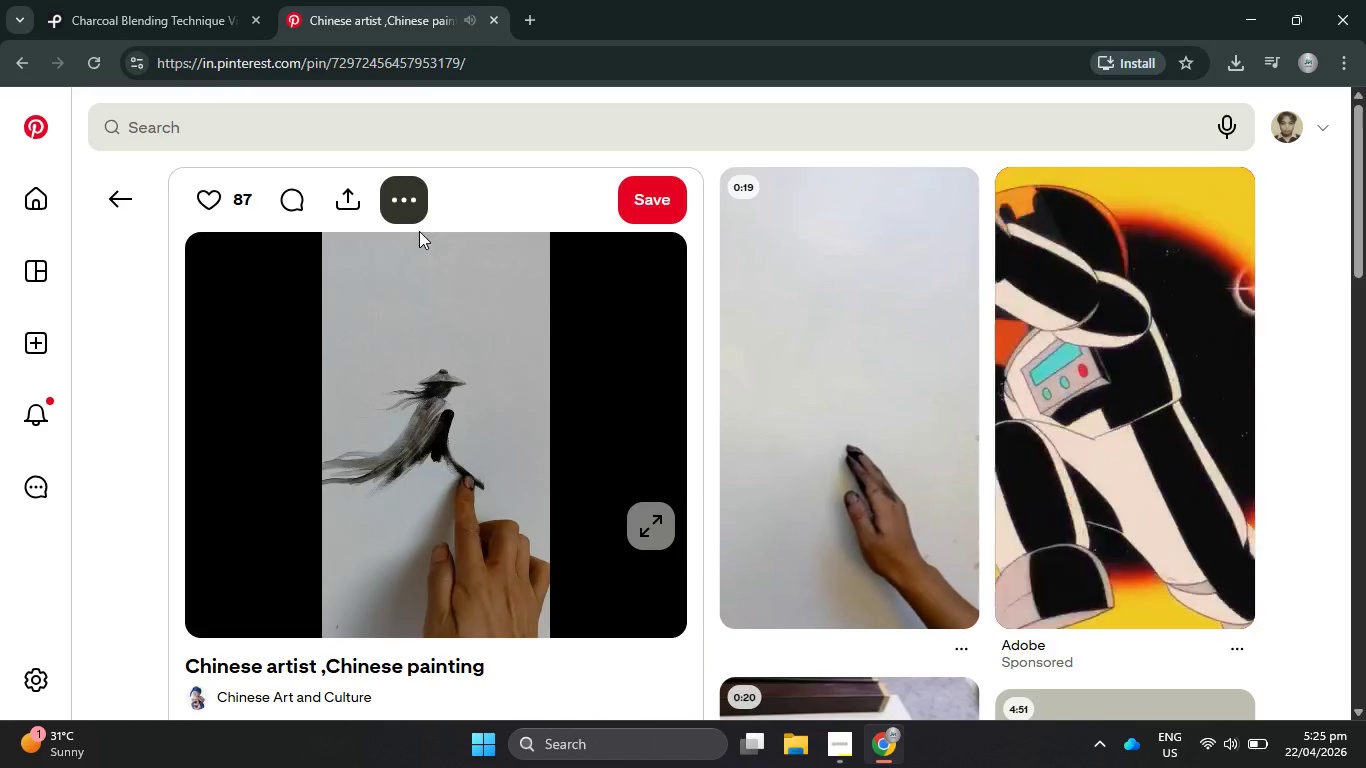 
key(VolumeDown)
 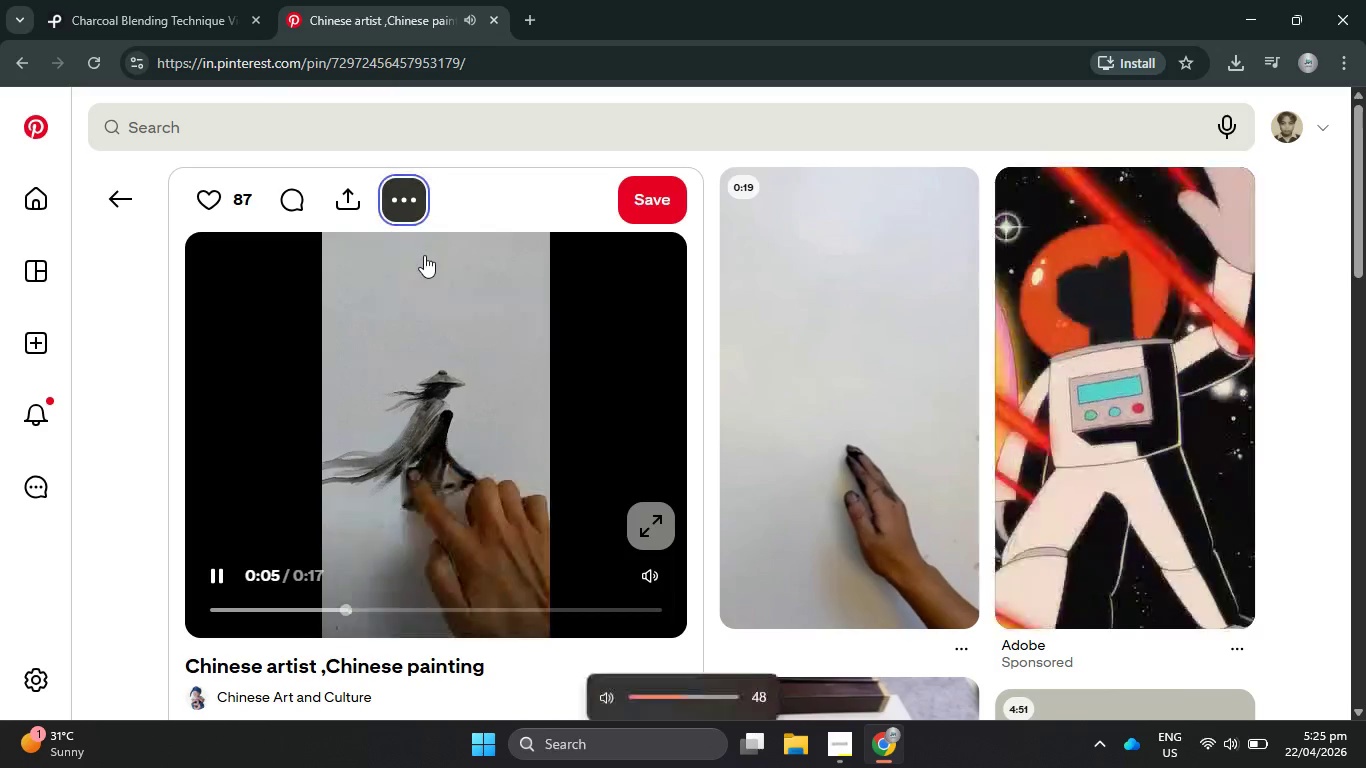 
key(VolumeDown)
 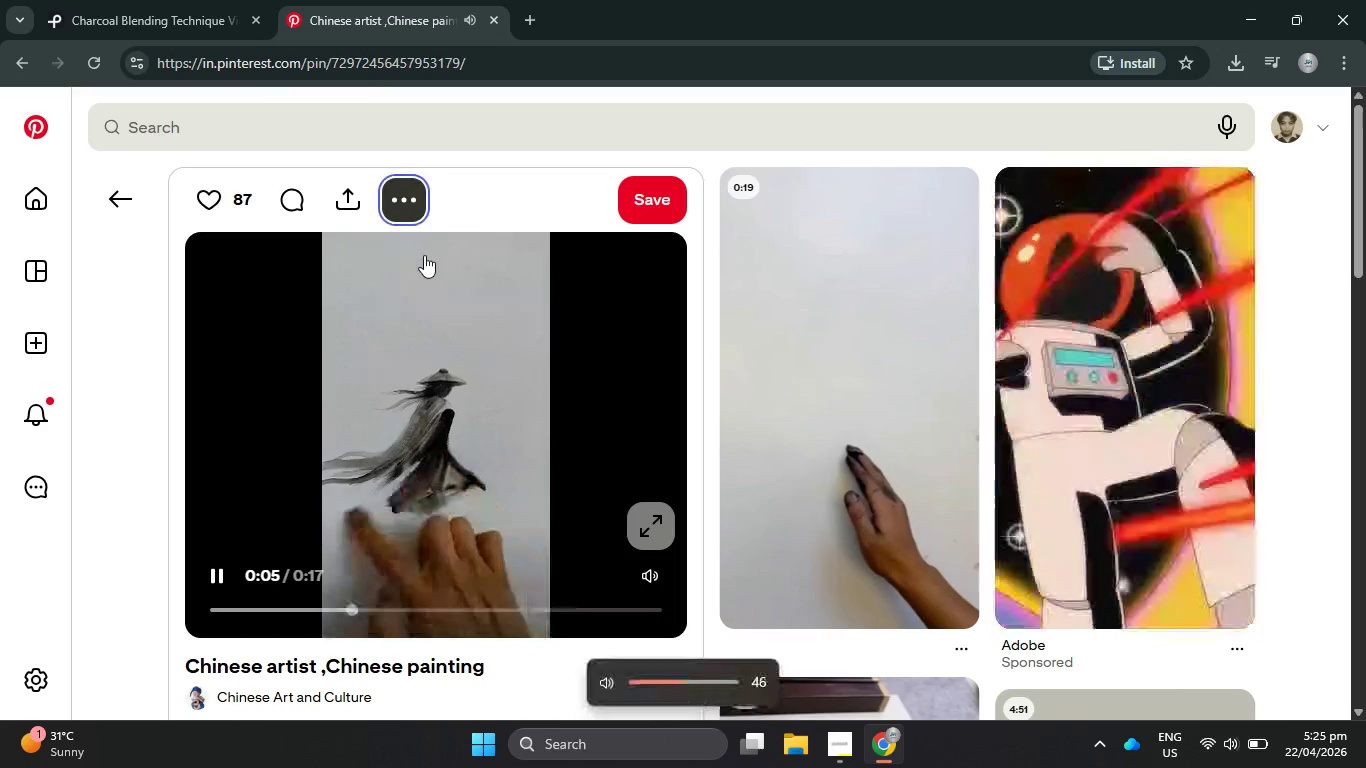 
key(VolumeDown)
 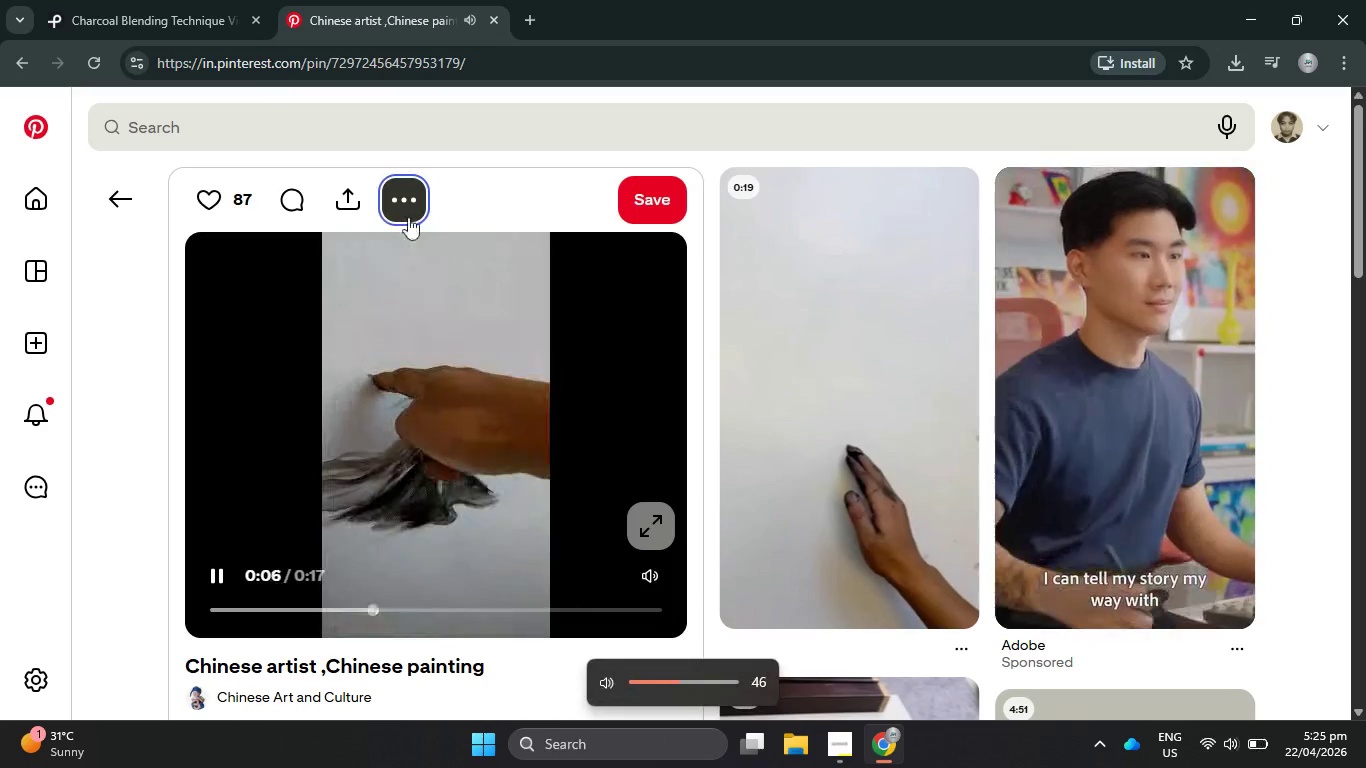 
left_click([399, 207])
 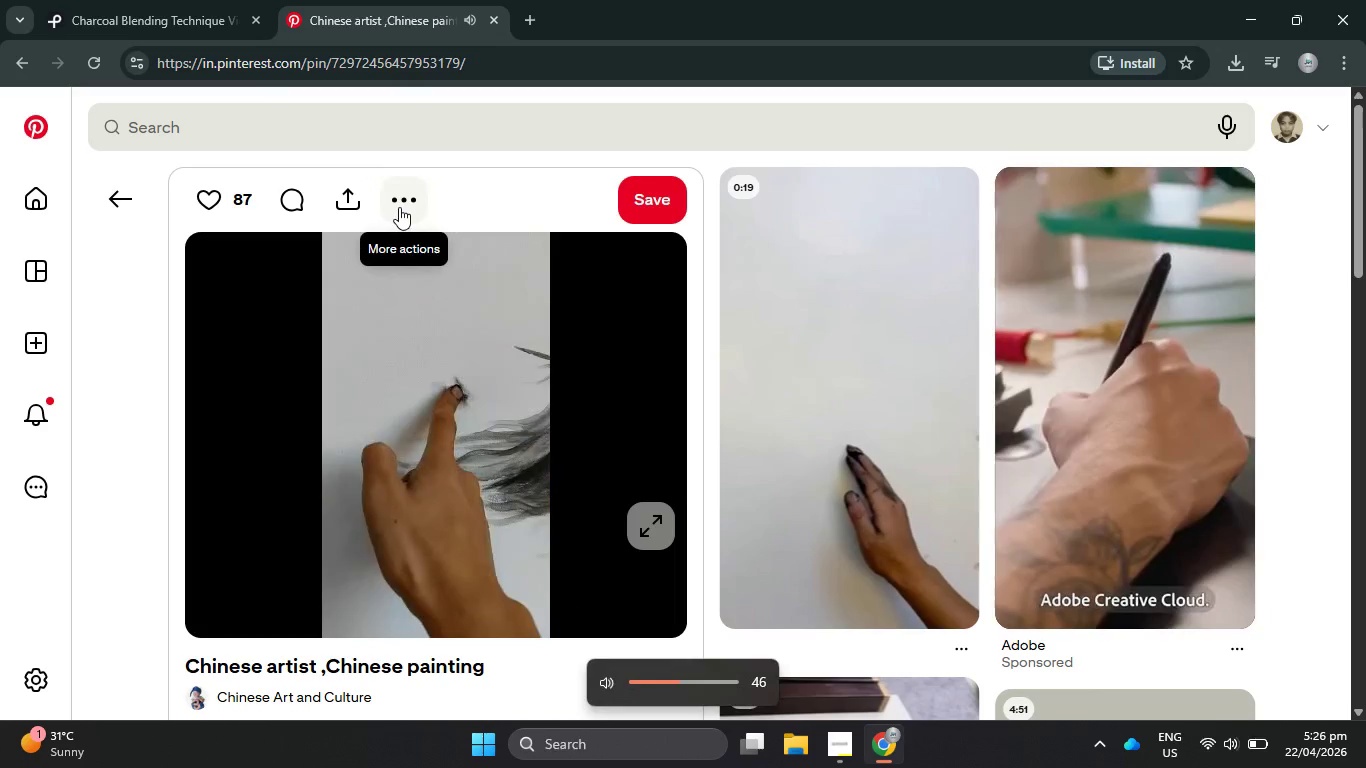 
left_click([399, 207])
 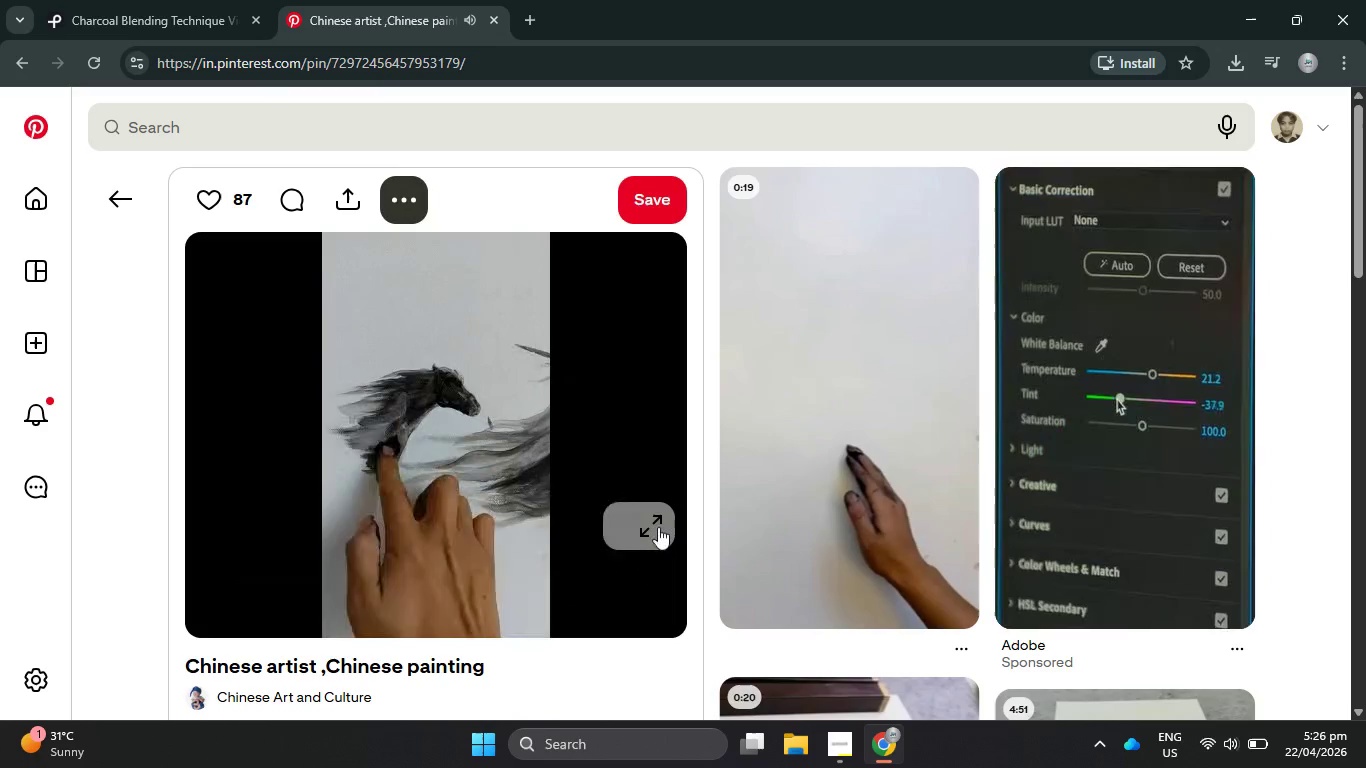 
right_click([564, 369])
 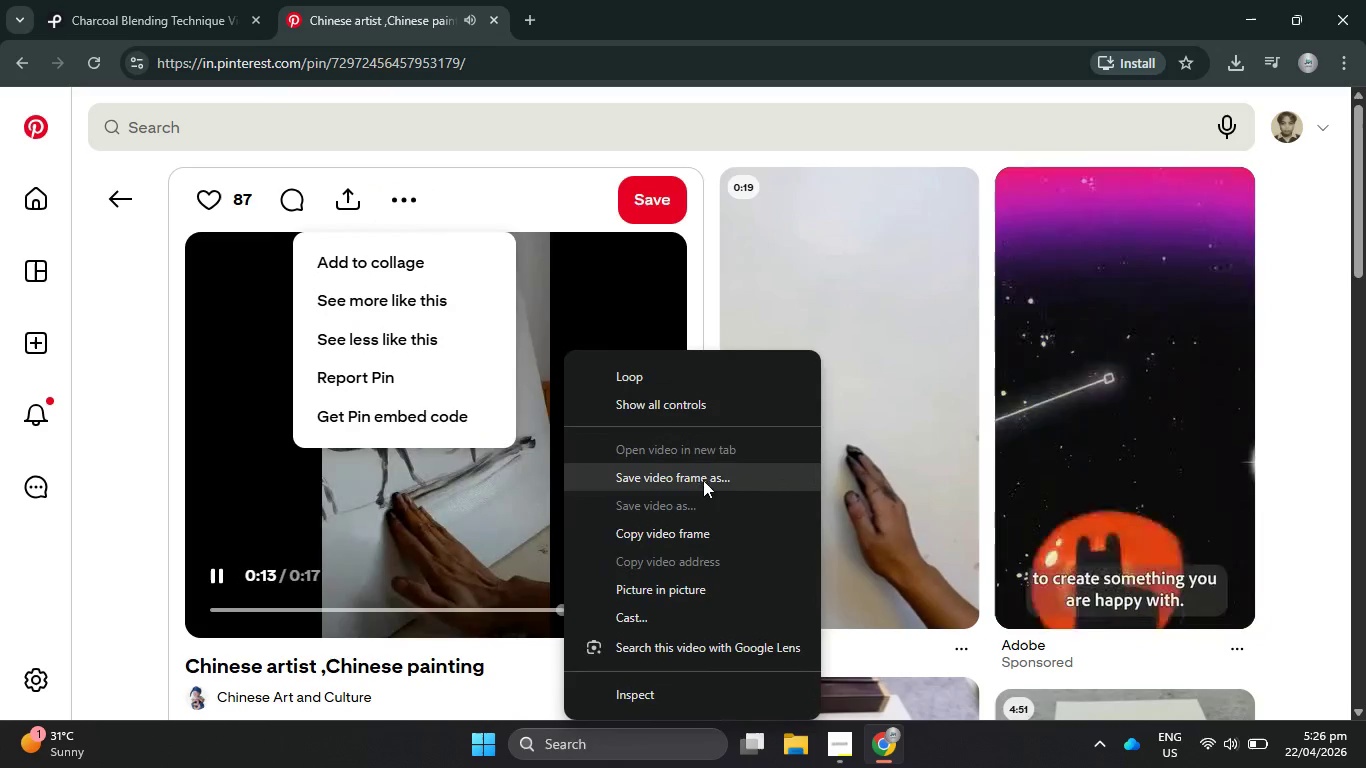 
wait(6.08)
 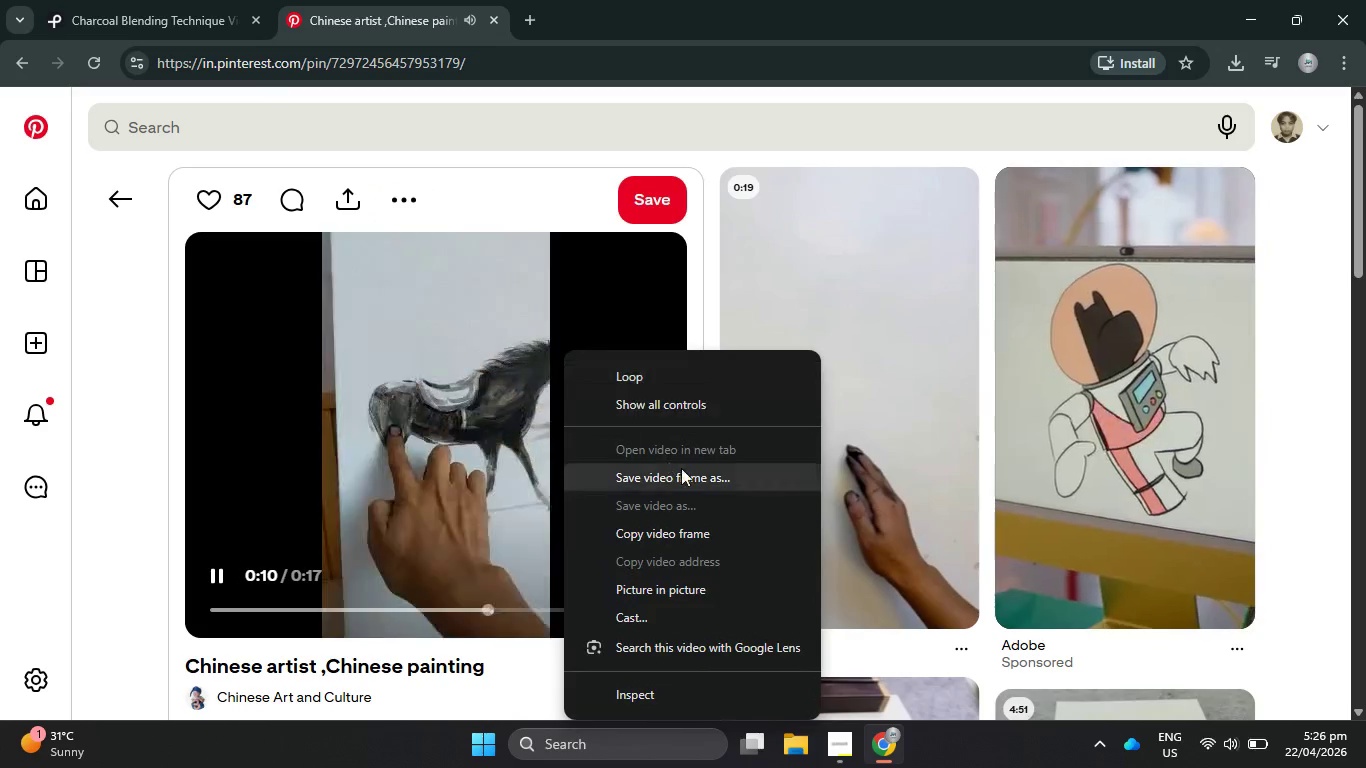 
left_click([468, 201])
 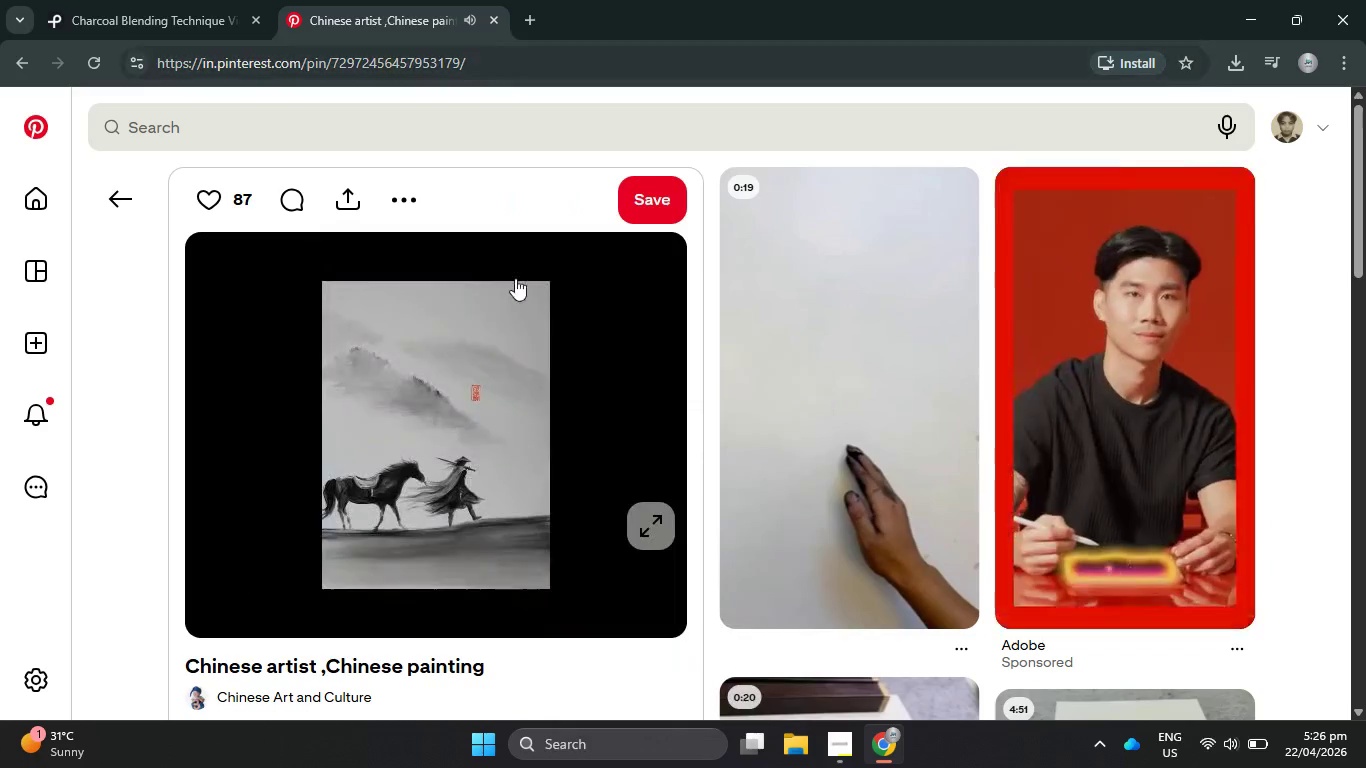 
scroll: coordinate [522, 351], scroll_direction: down, amount: 3.0
 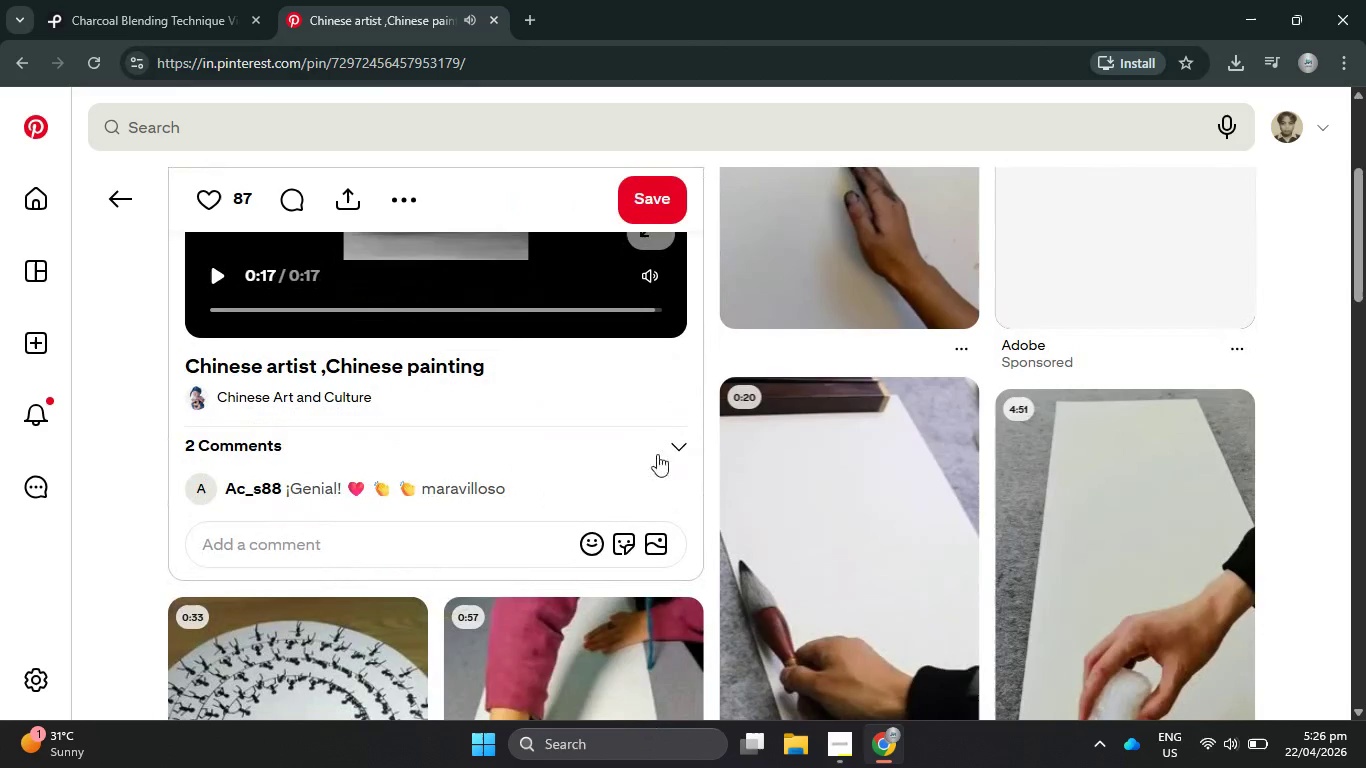 
left_click([677, 445])
 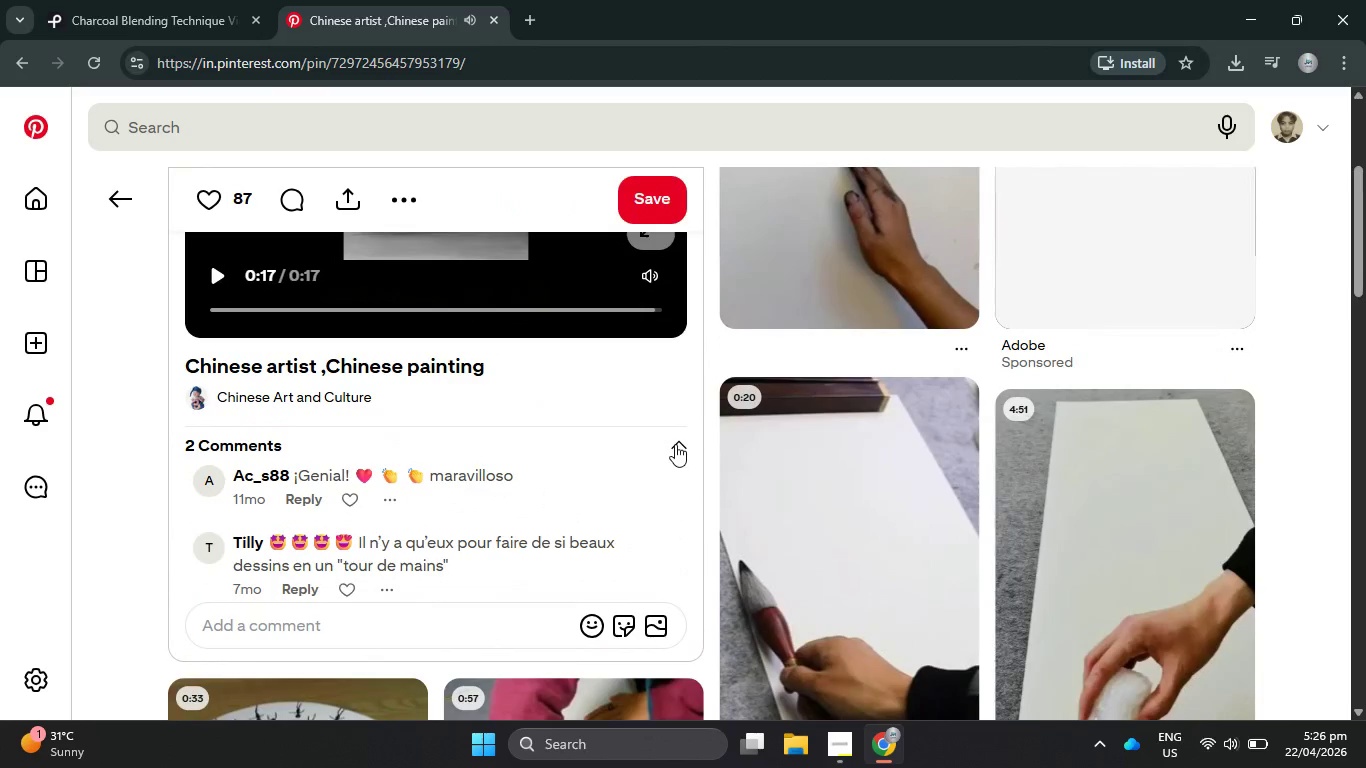 
scroll: coordinate [675, 448], scroll_direction: up, amount: 3.0
 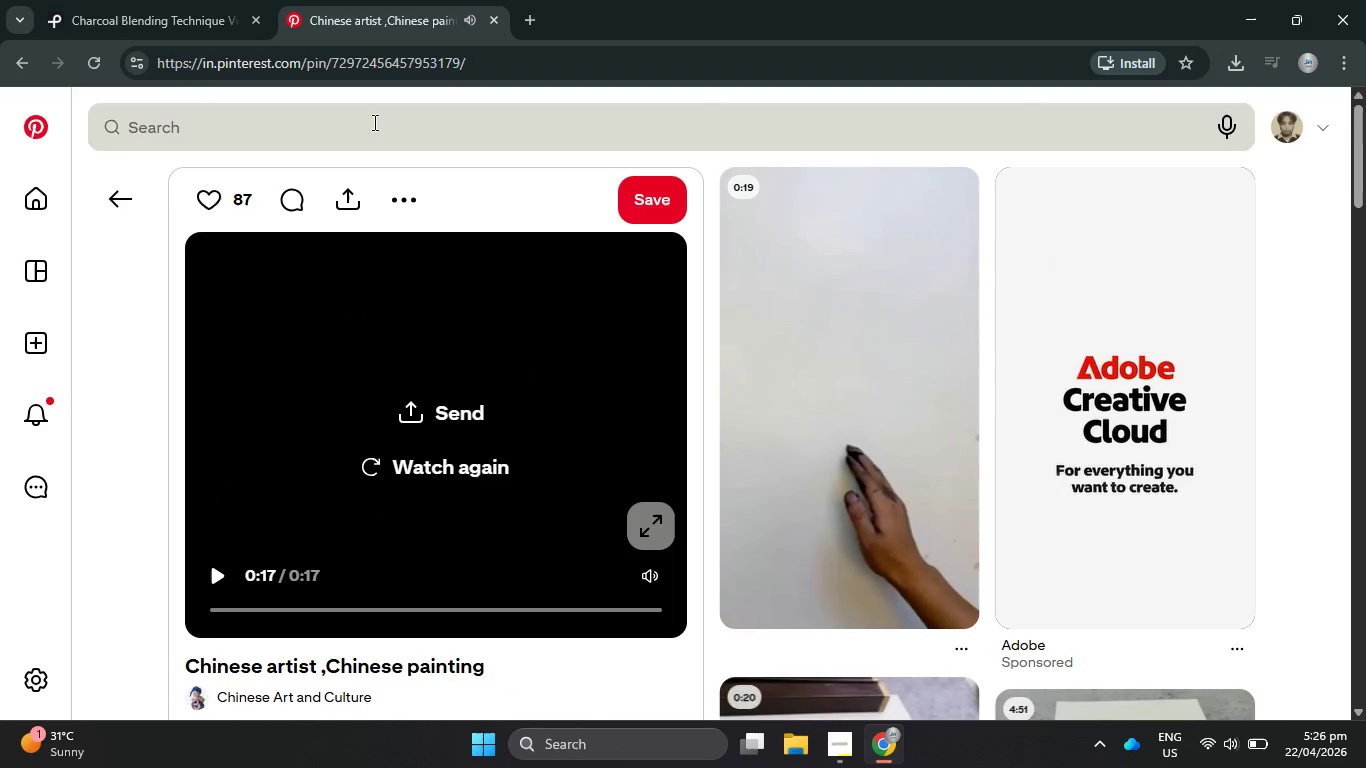 
left_click_drag(start_coordinate=[488, 62], to_coordinate=[158, 69])
 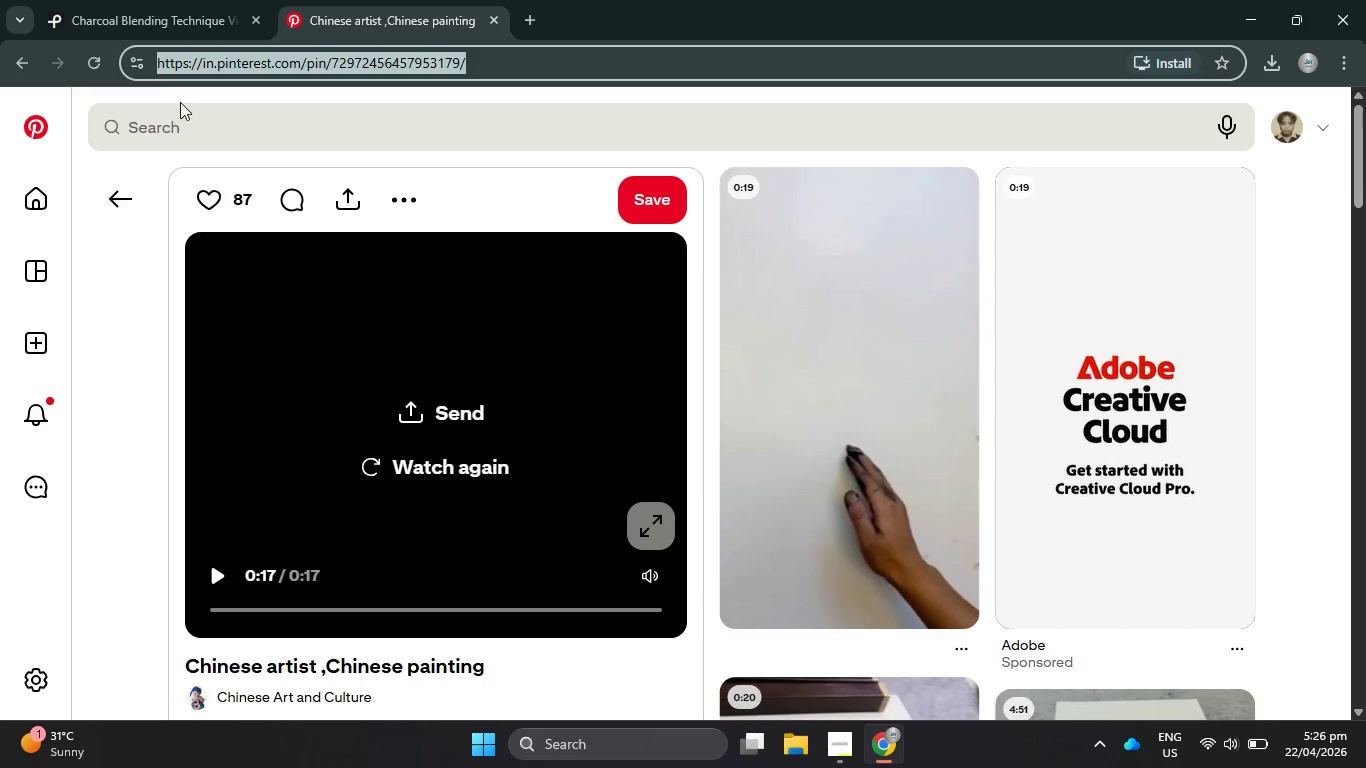 
key(Control+C)
 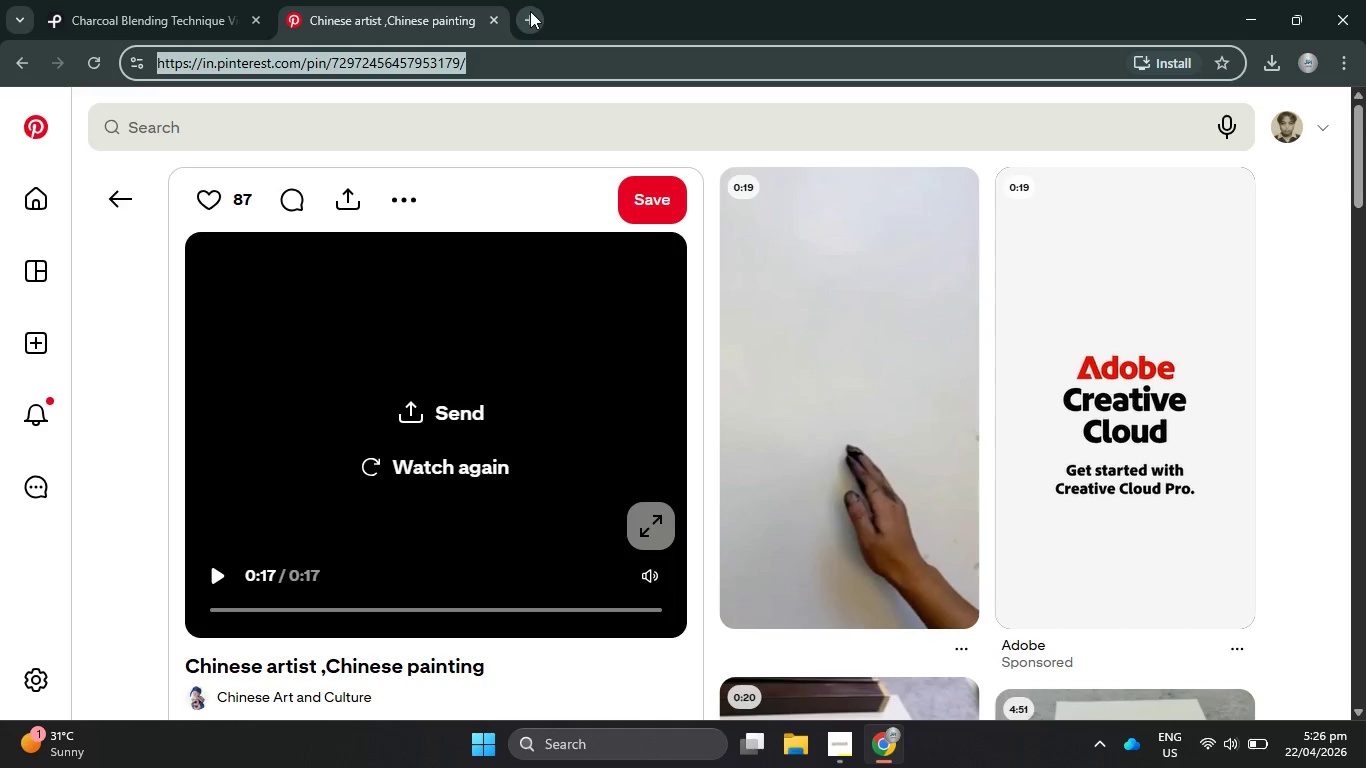 
left_click([530, 11])
 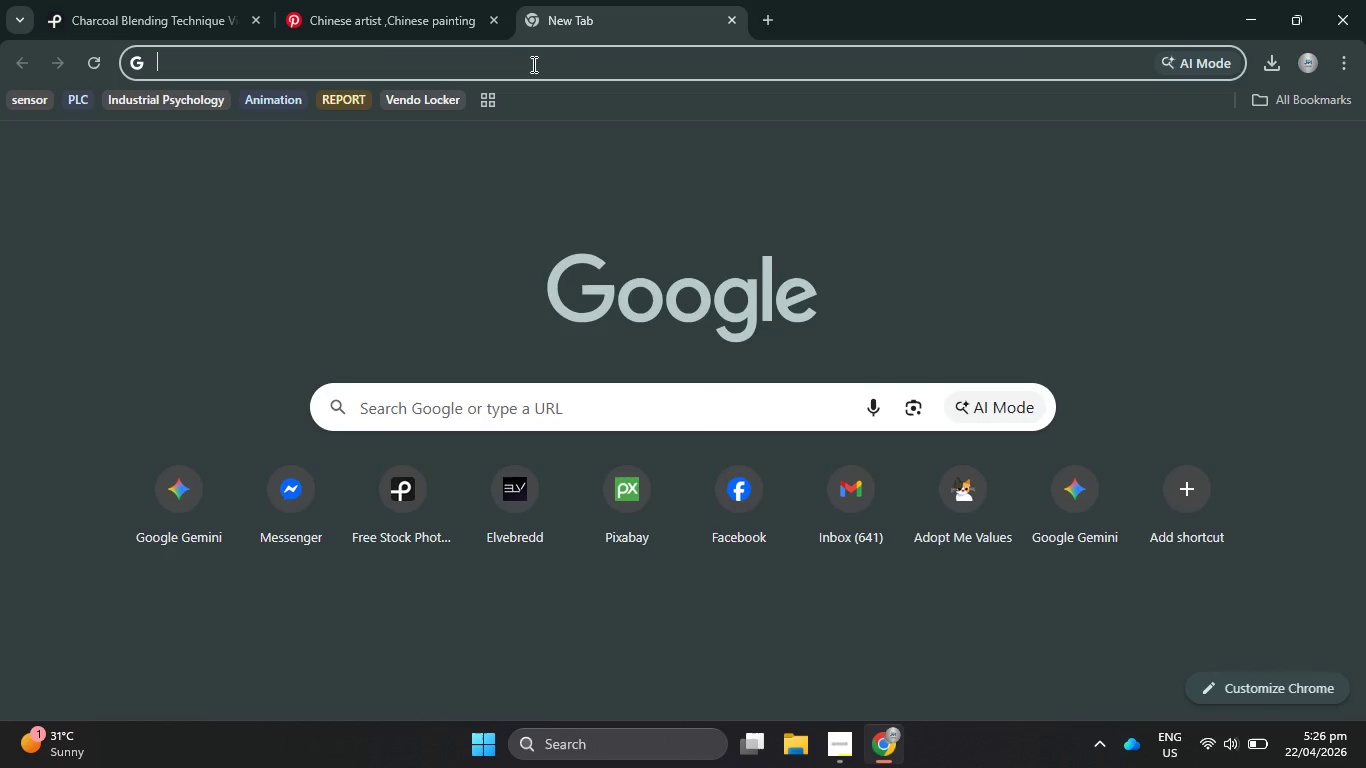 
left_click([532, 64])
 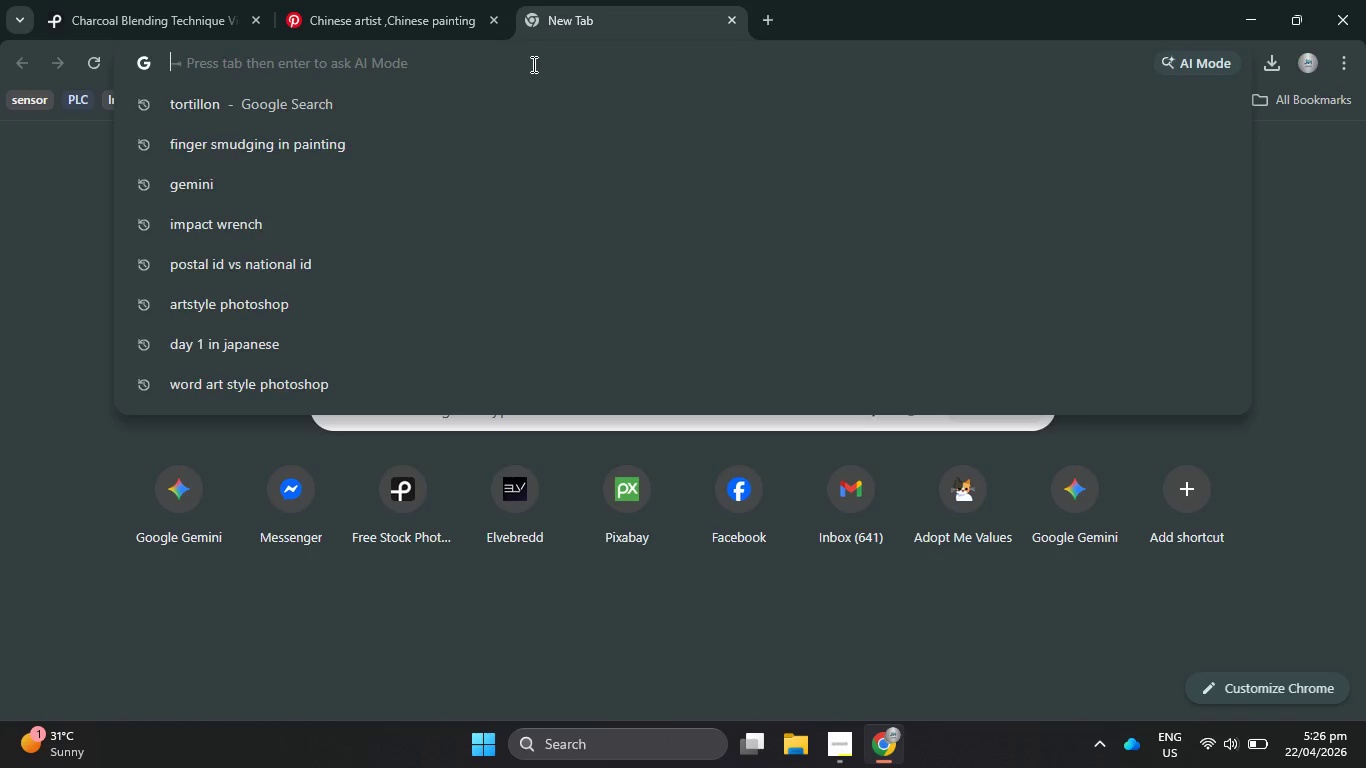 
type(pinterest video)
 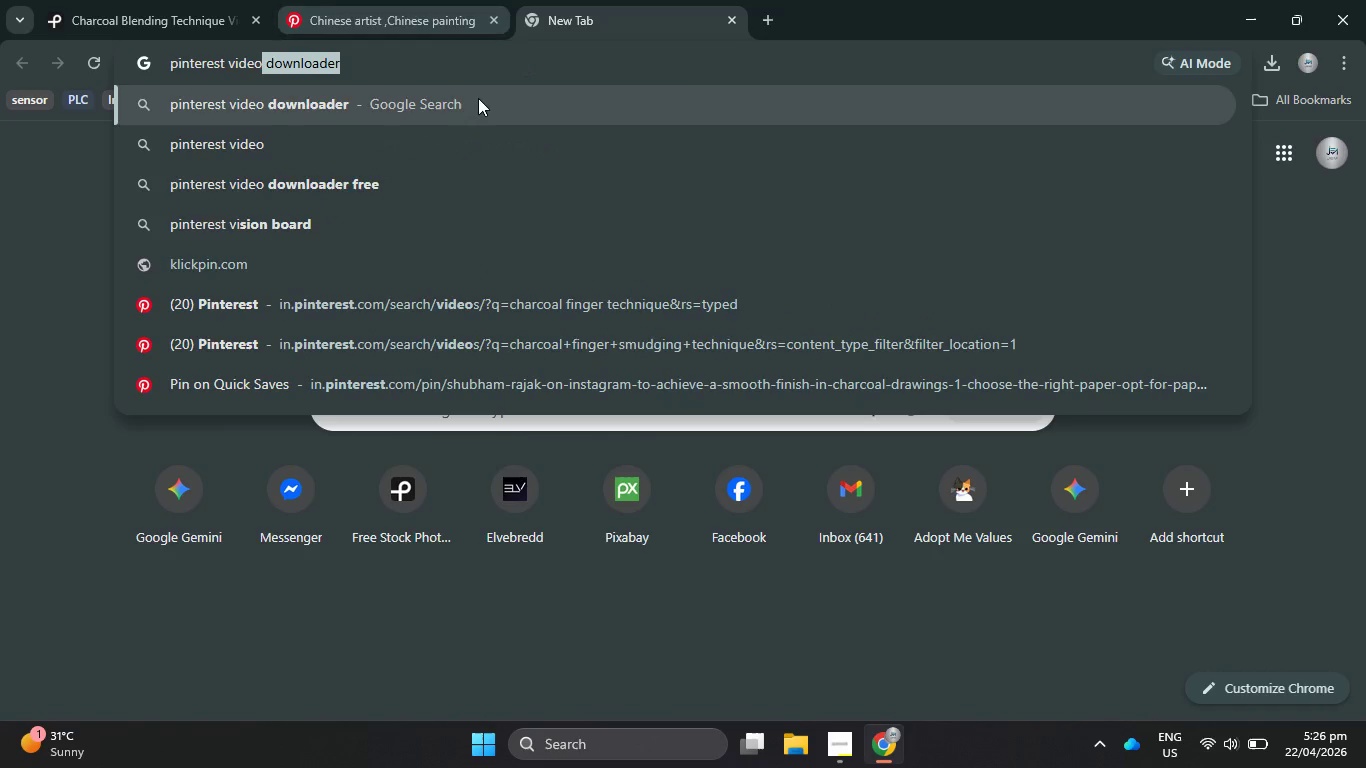 
left_click([478, 98])
 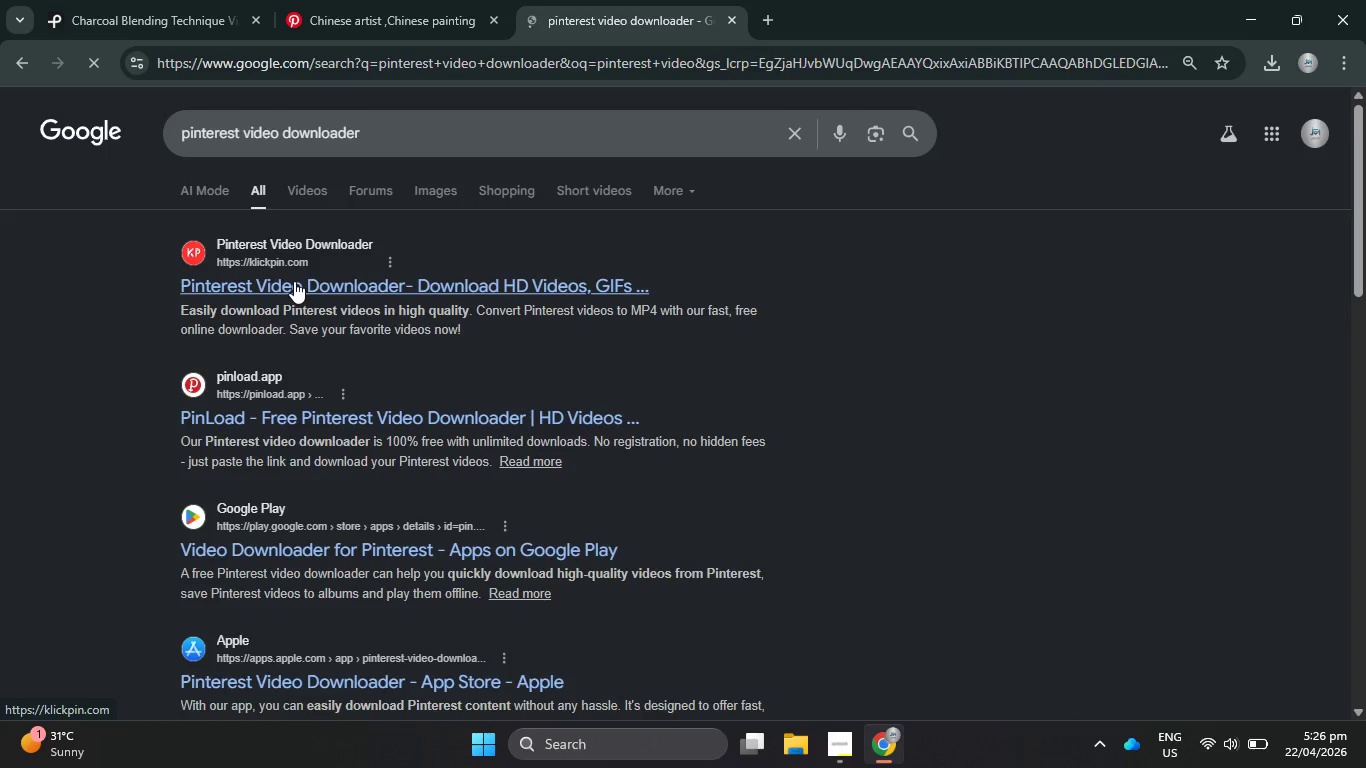 
left_click([293, 283])
 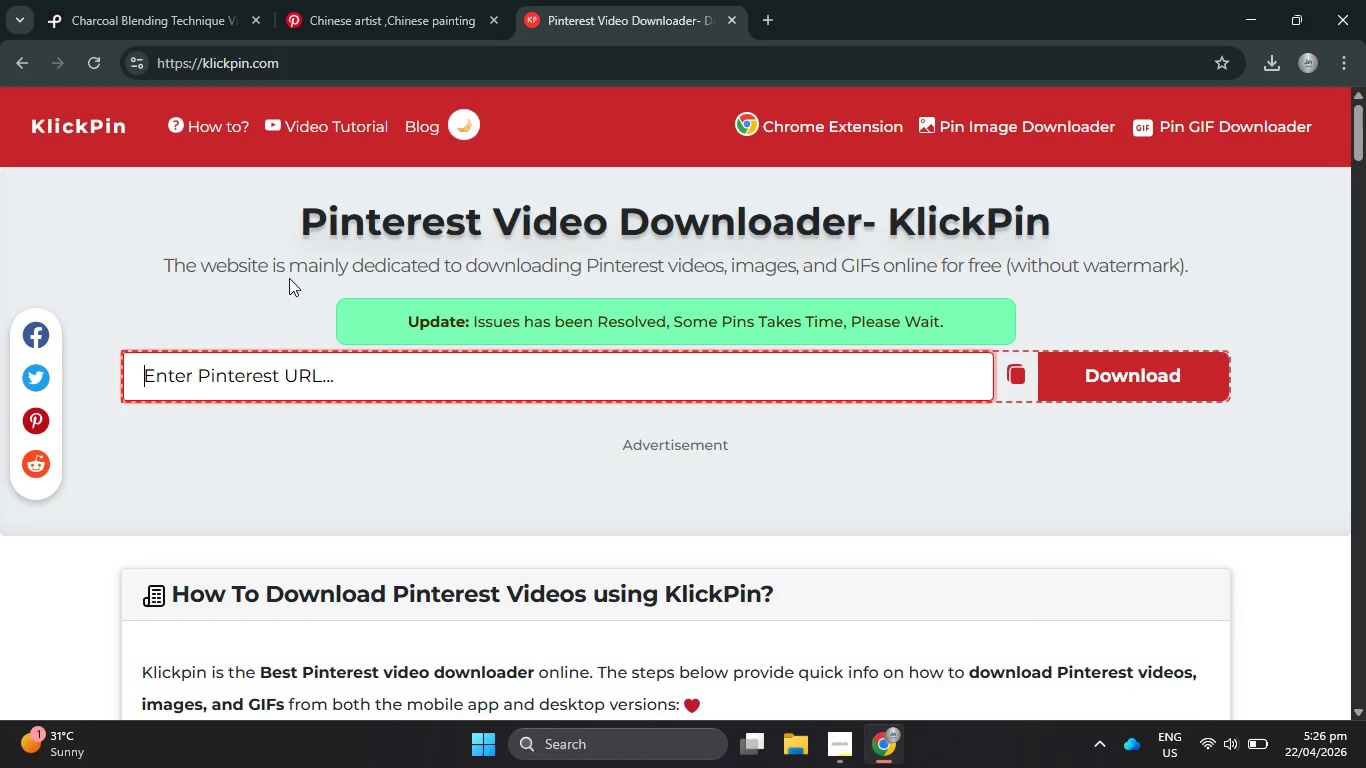 
wait(14.99)
 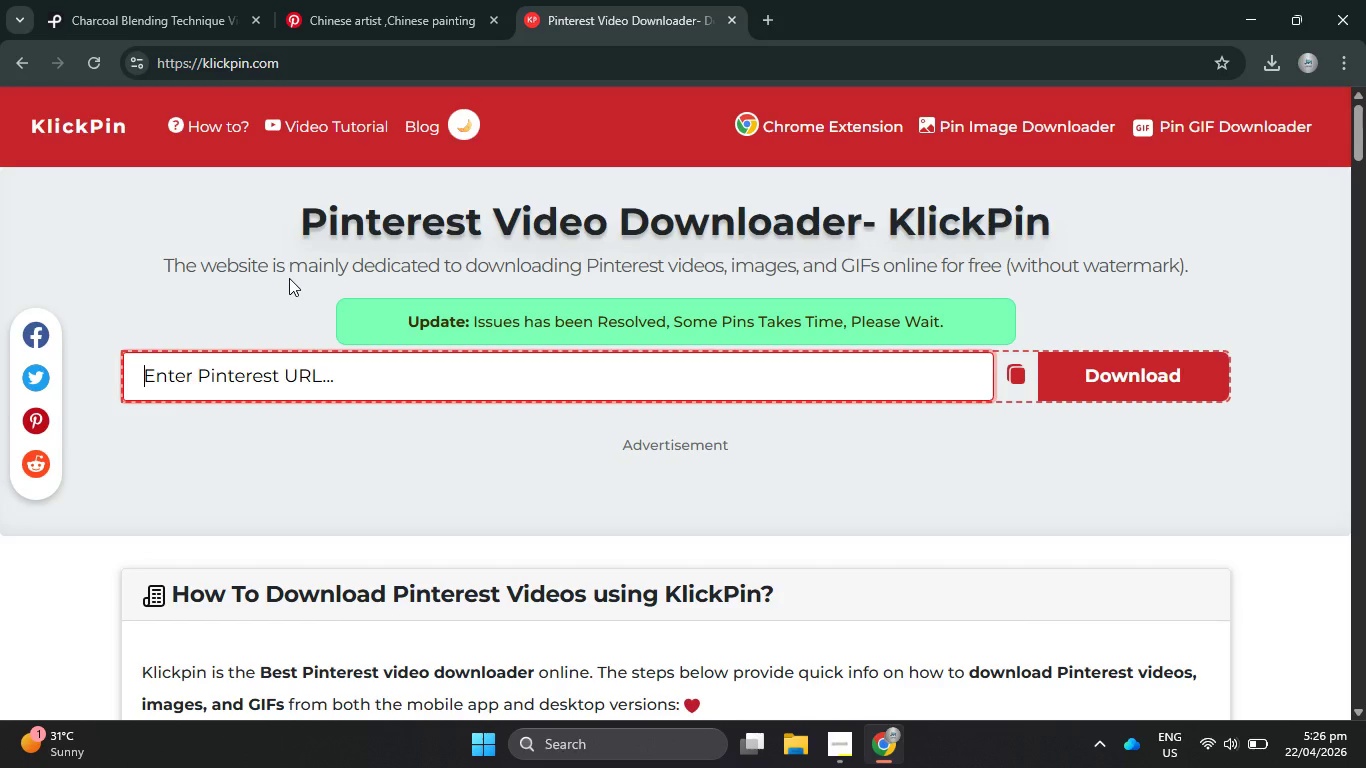 
key(Control+V)
 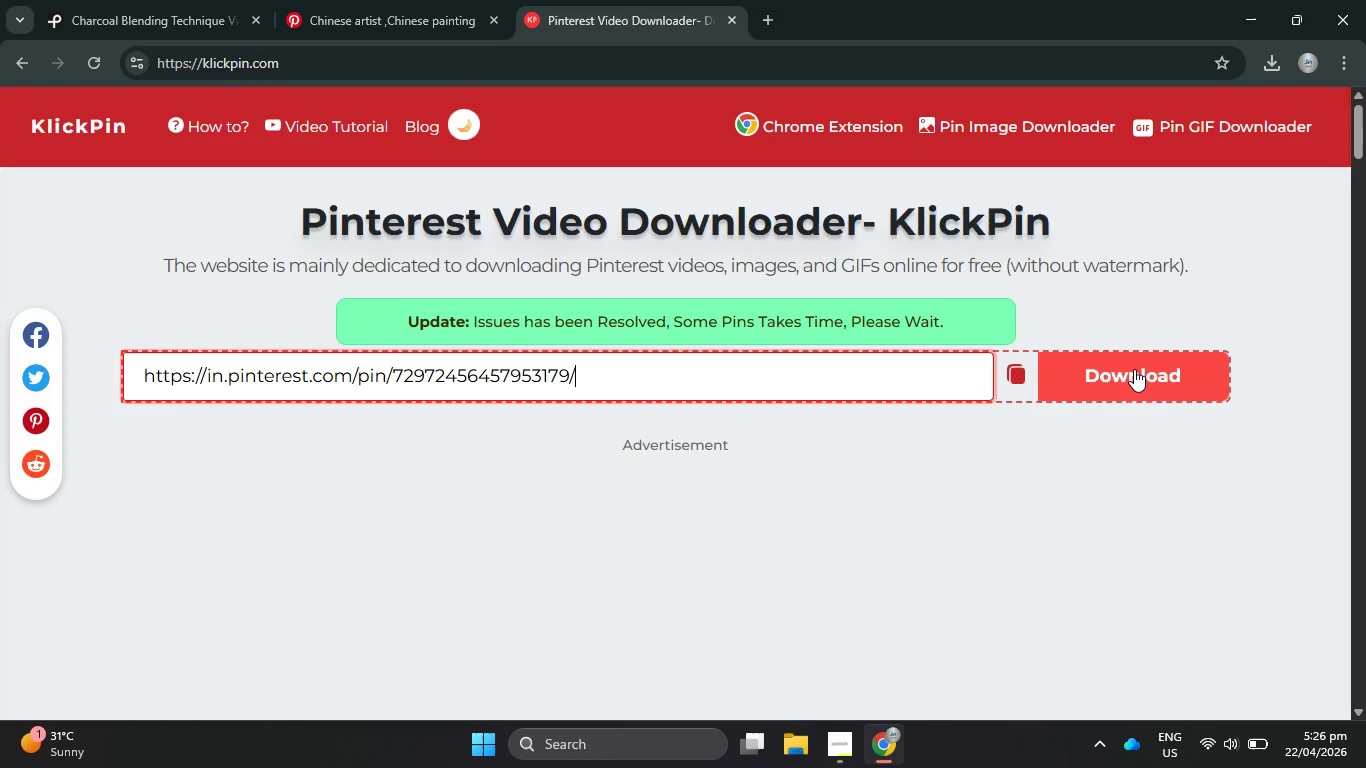 
left_click([1134, 369])
 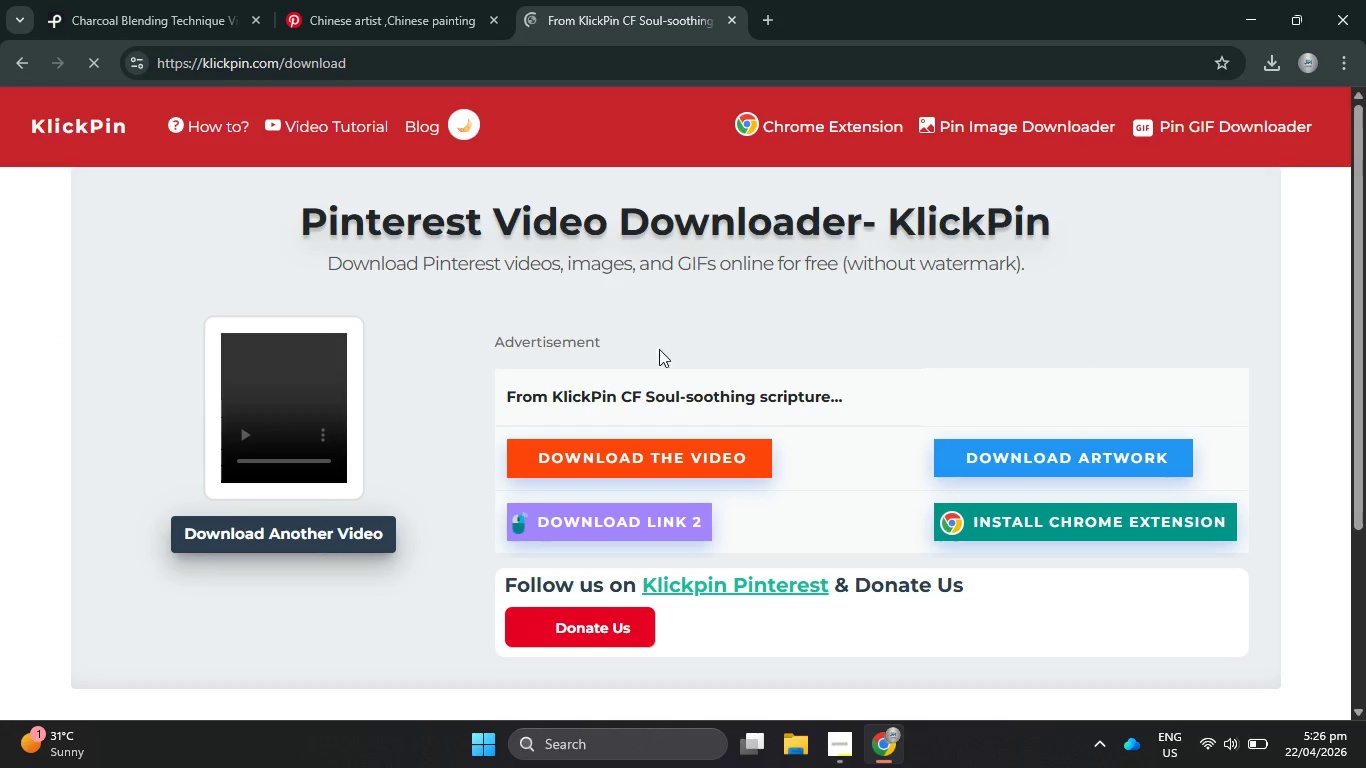 
wait(10.77)
 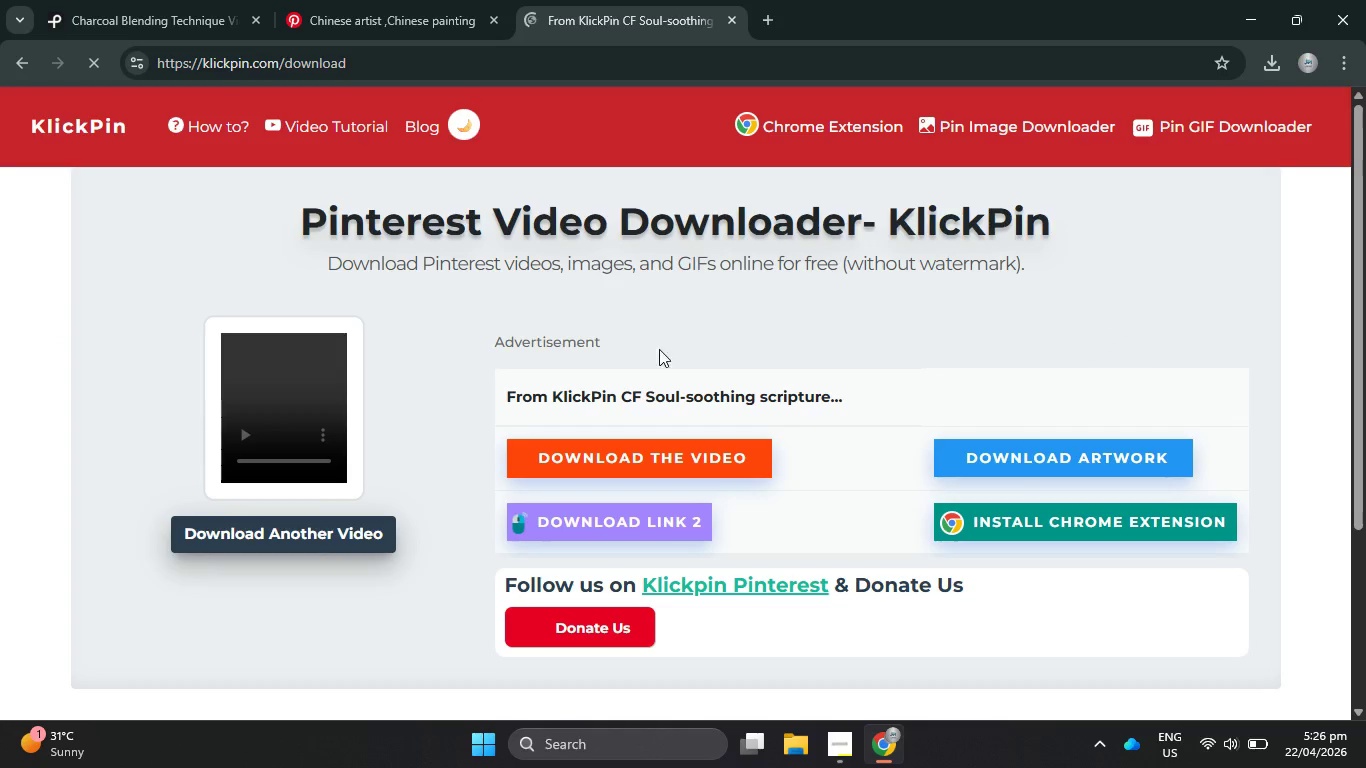 
scroll: coordinate [833, 327], scroll_direction: down, amount: 4.0
 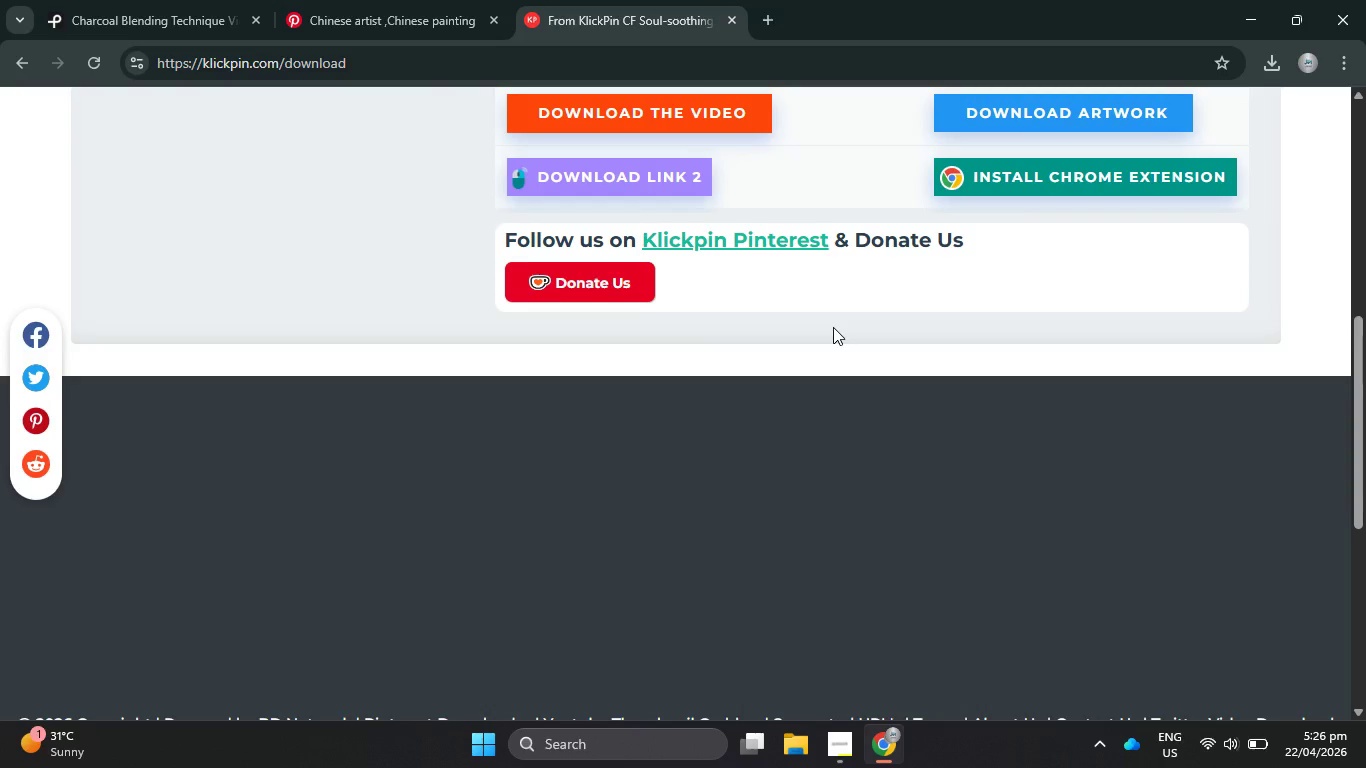 
scroll: coordinate [833, 327], scroll_direction: up, amount: 5.0
 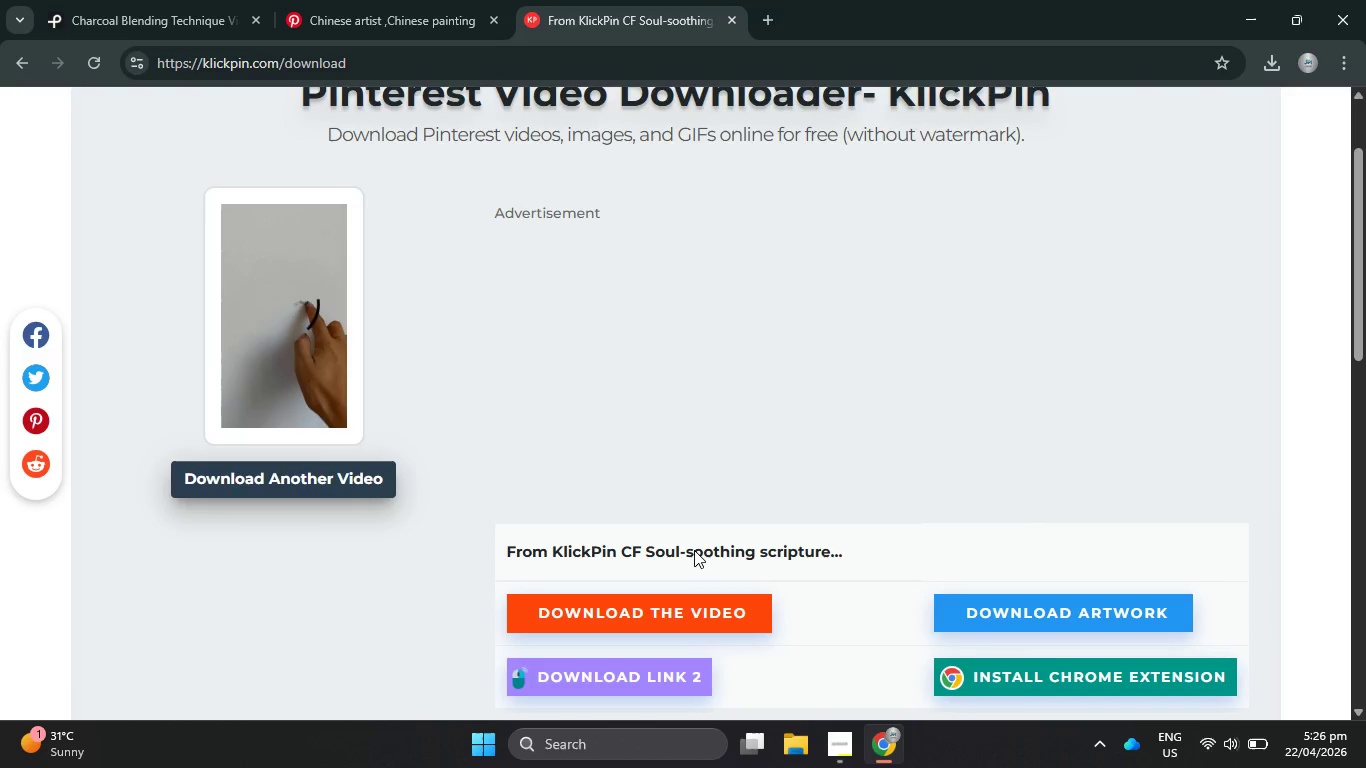 
mouse_move([701, 589])
 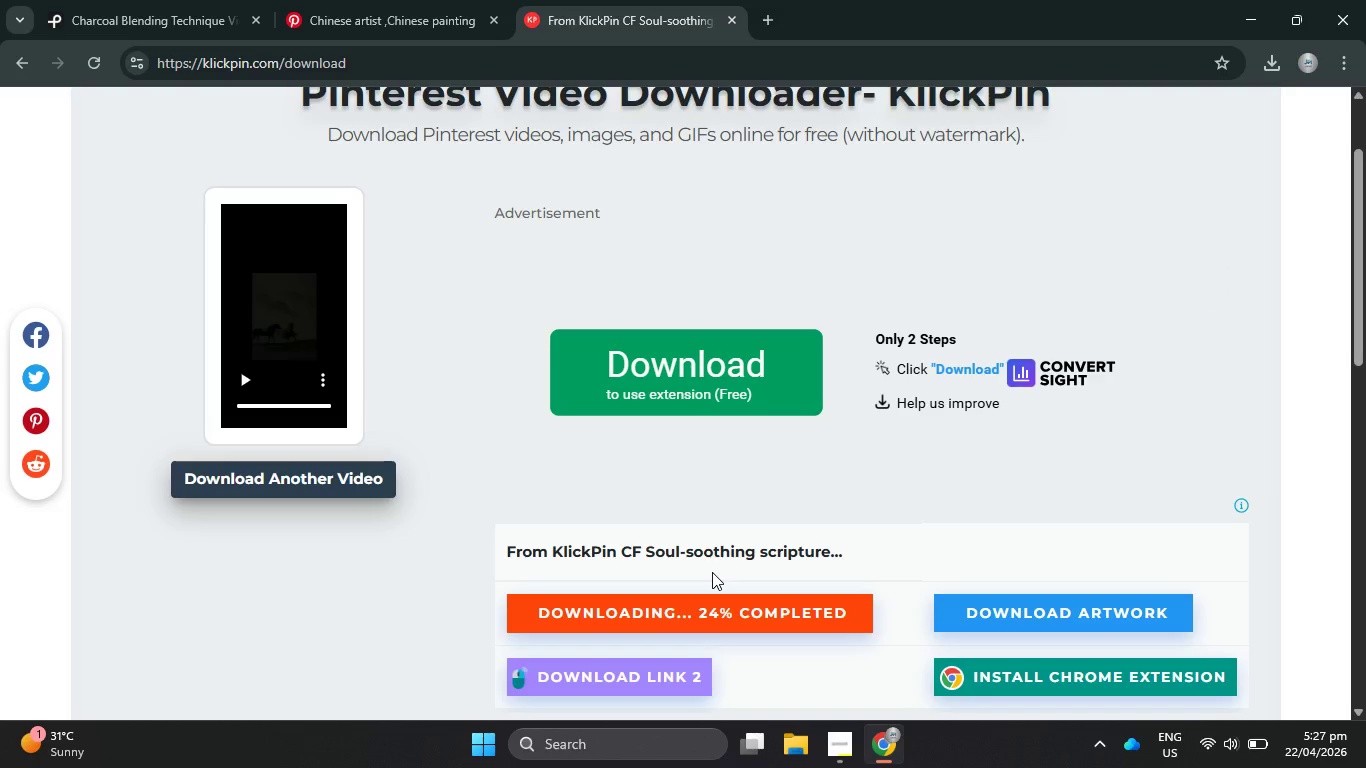 
wait(30.87)
 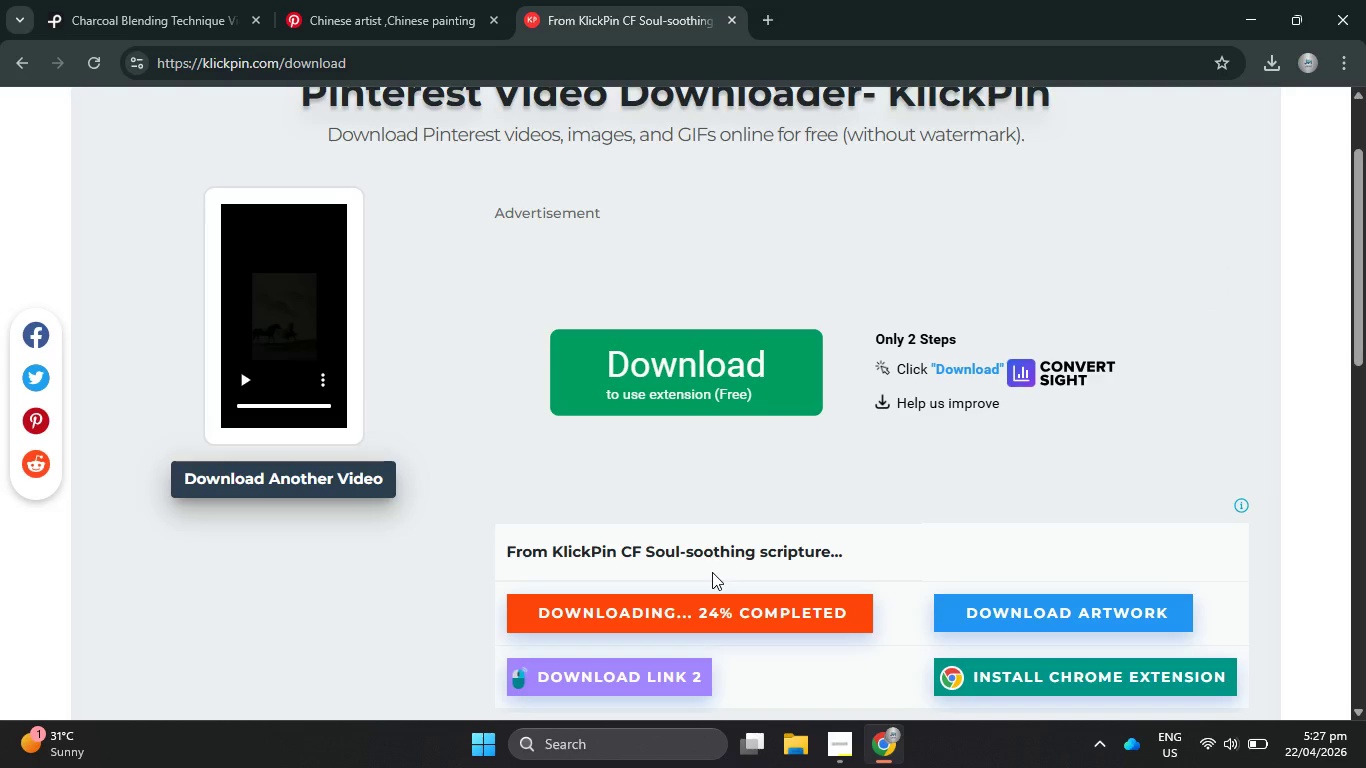 
left_click([337, 0])
 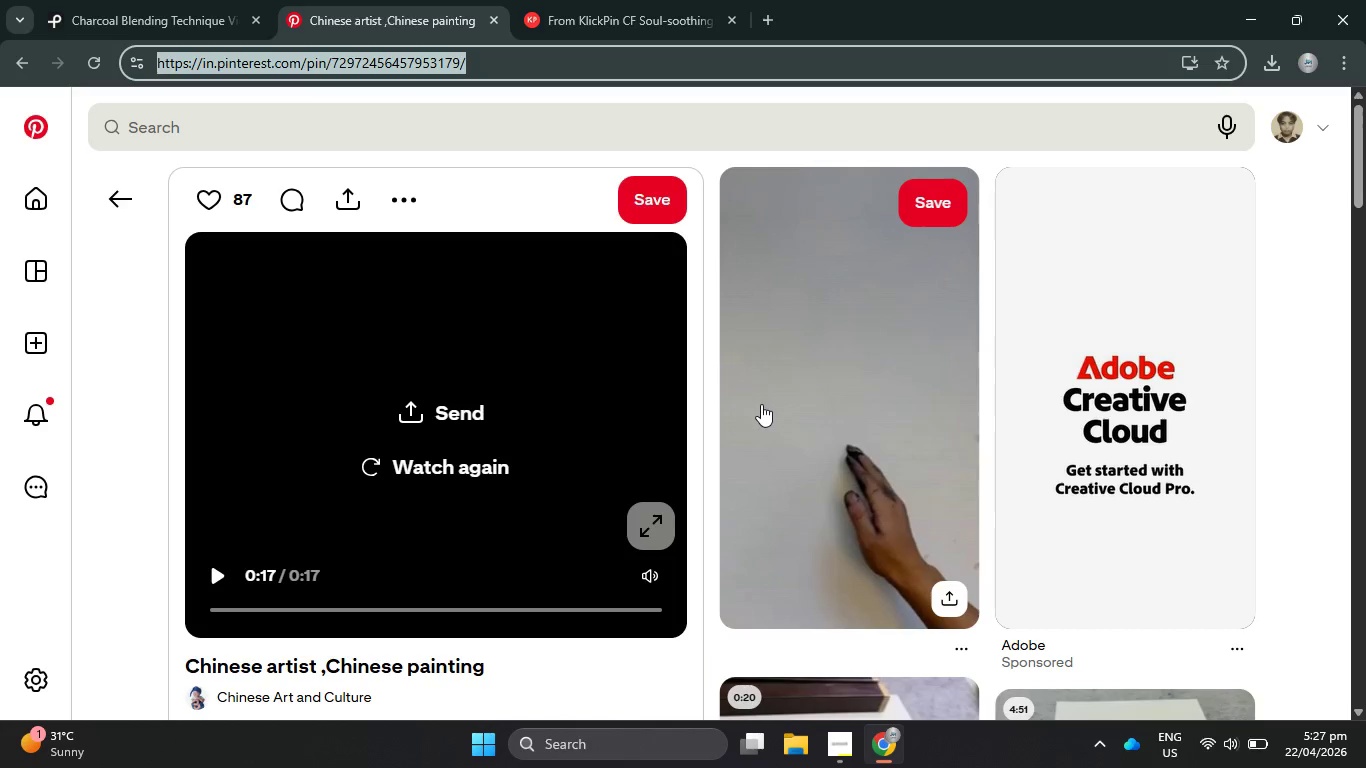 
scroll: coordinate [1096, 476], scroll_direction: down, amount: 17.0
 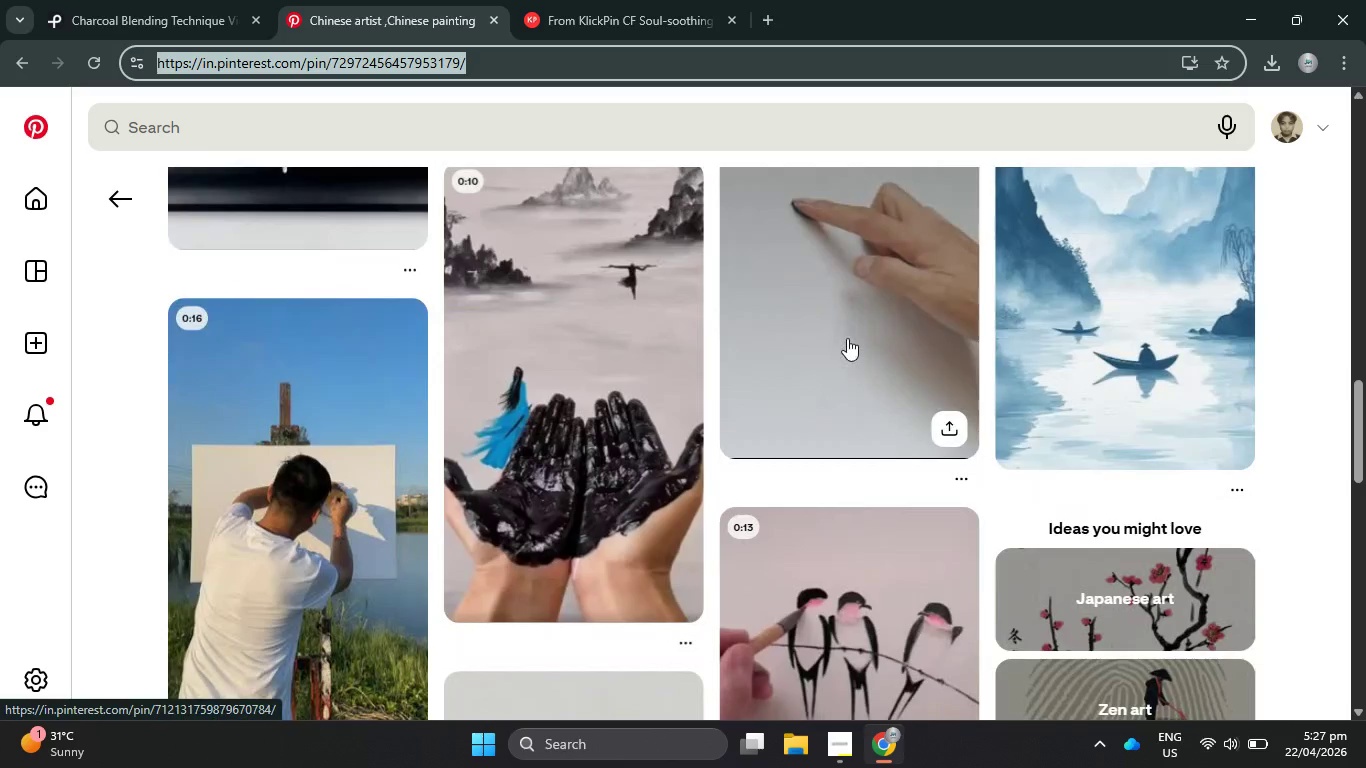 
left_click([847, 338])
 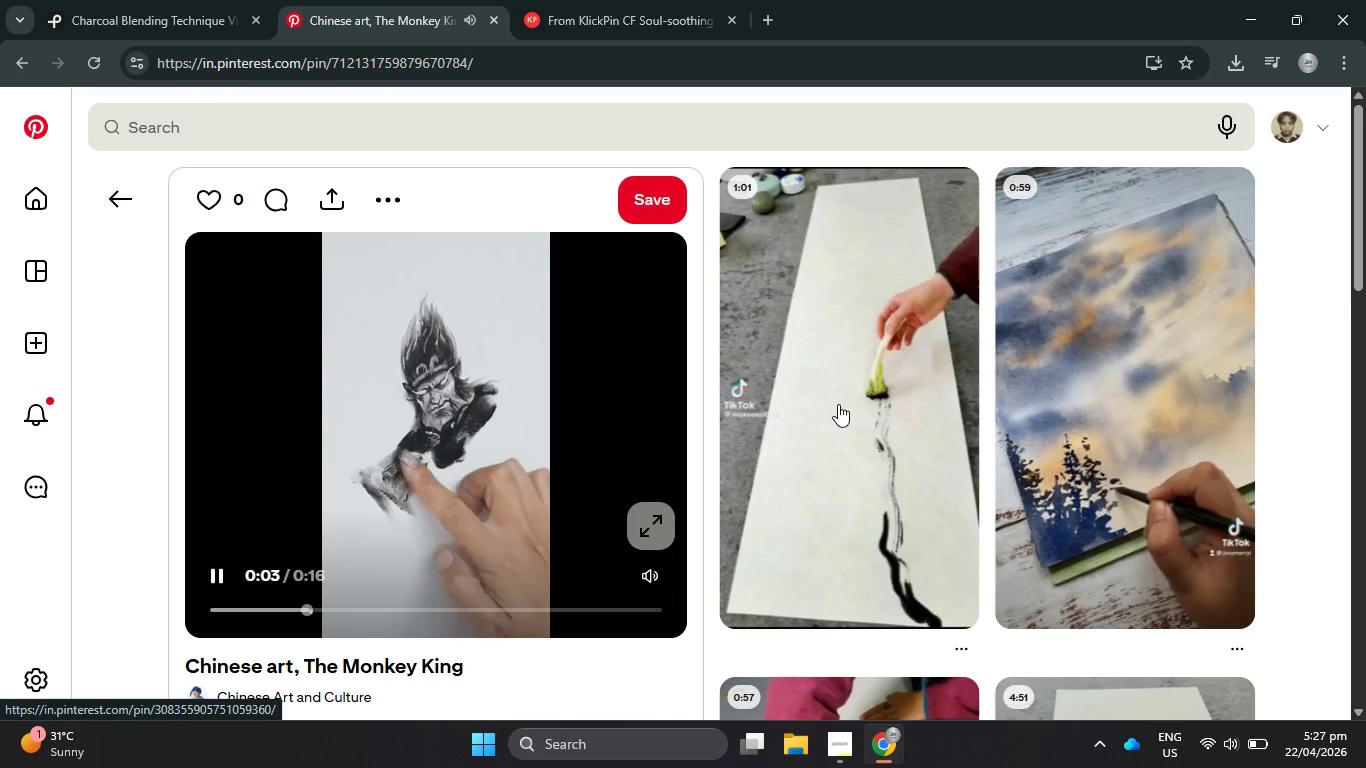 
wait(18.0)
 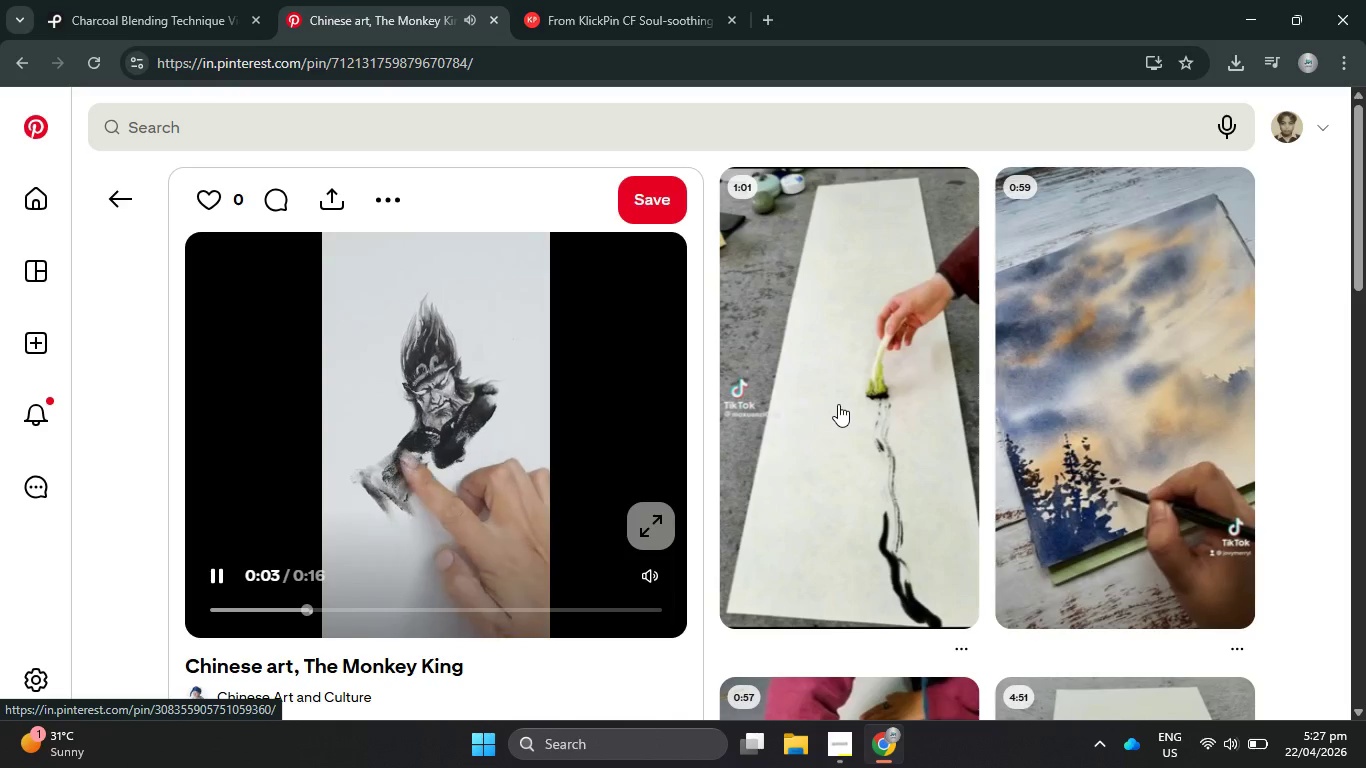 
mouse_move([414, 219])
 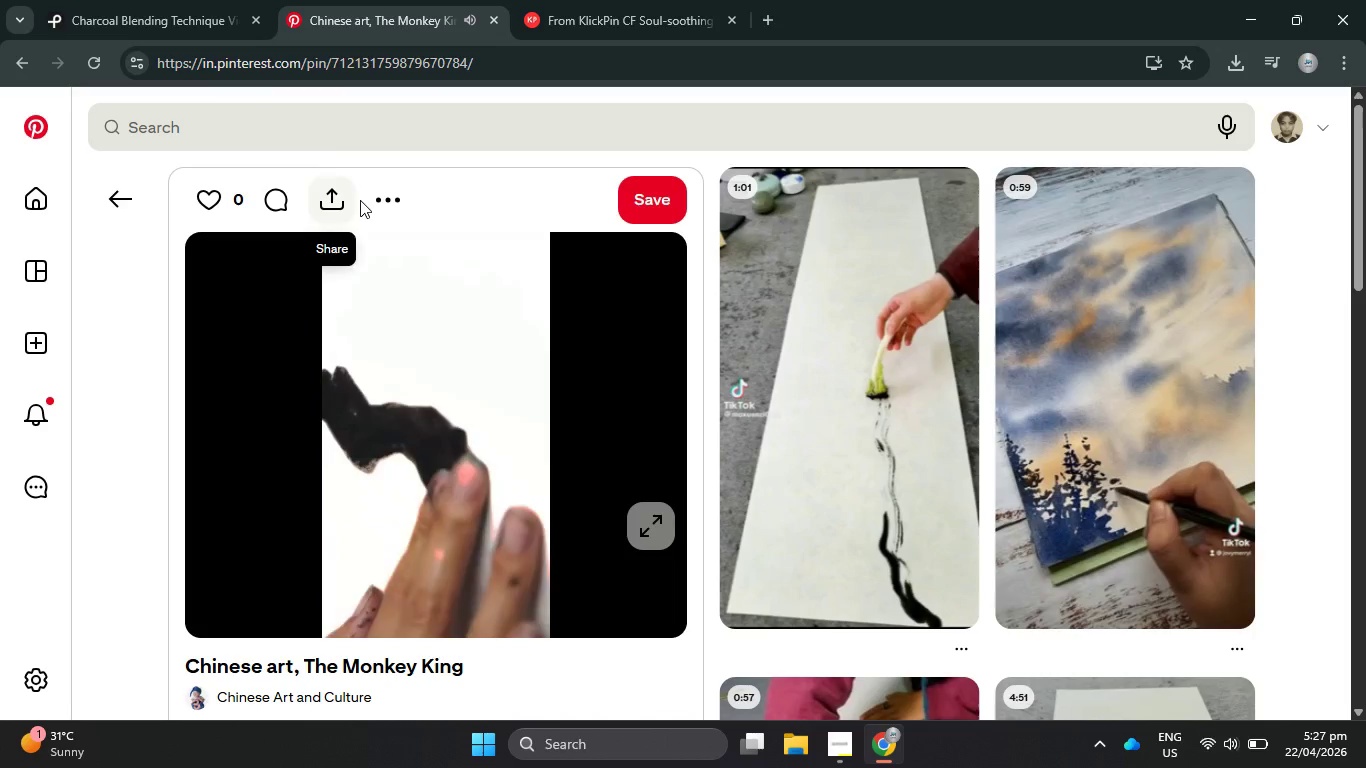 
left_click([317, 199])
 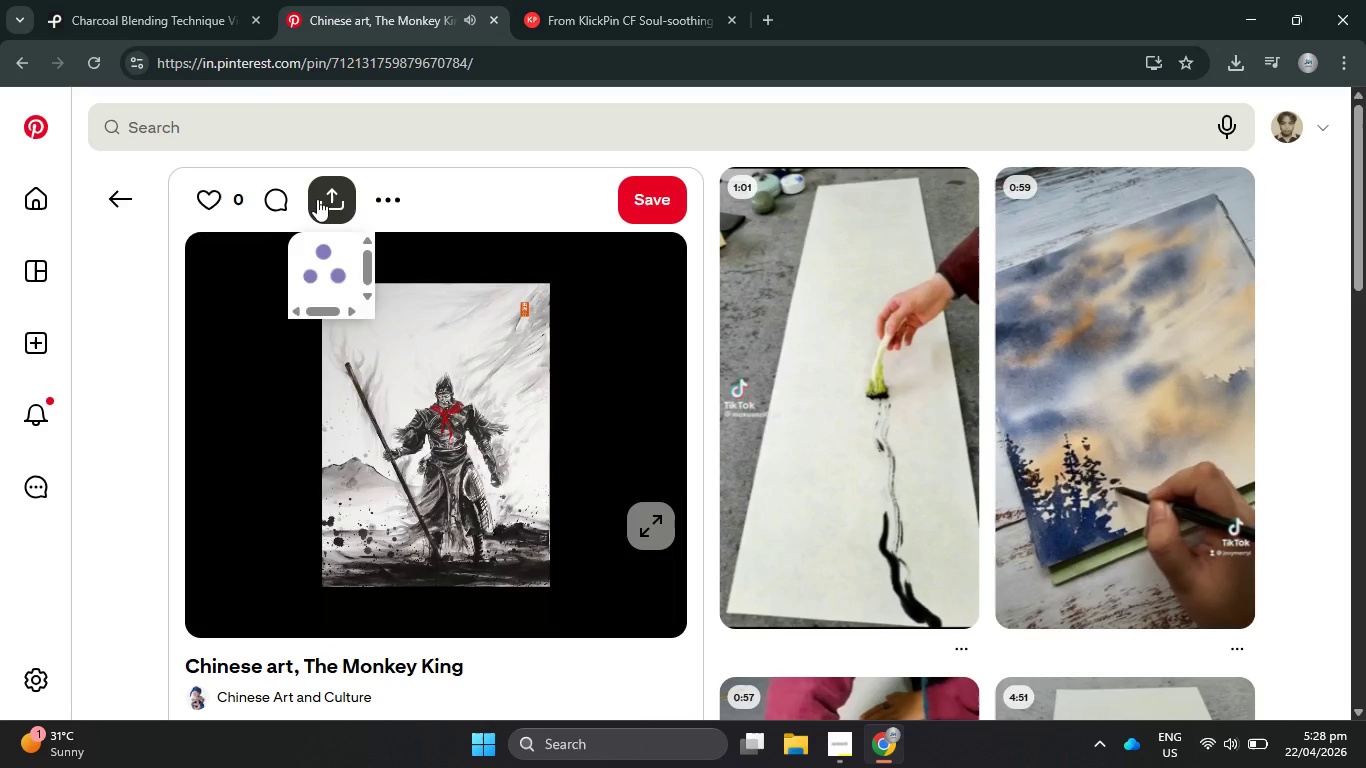 
wait(8.98)
 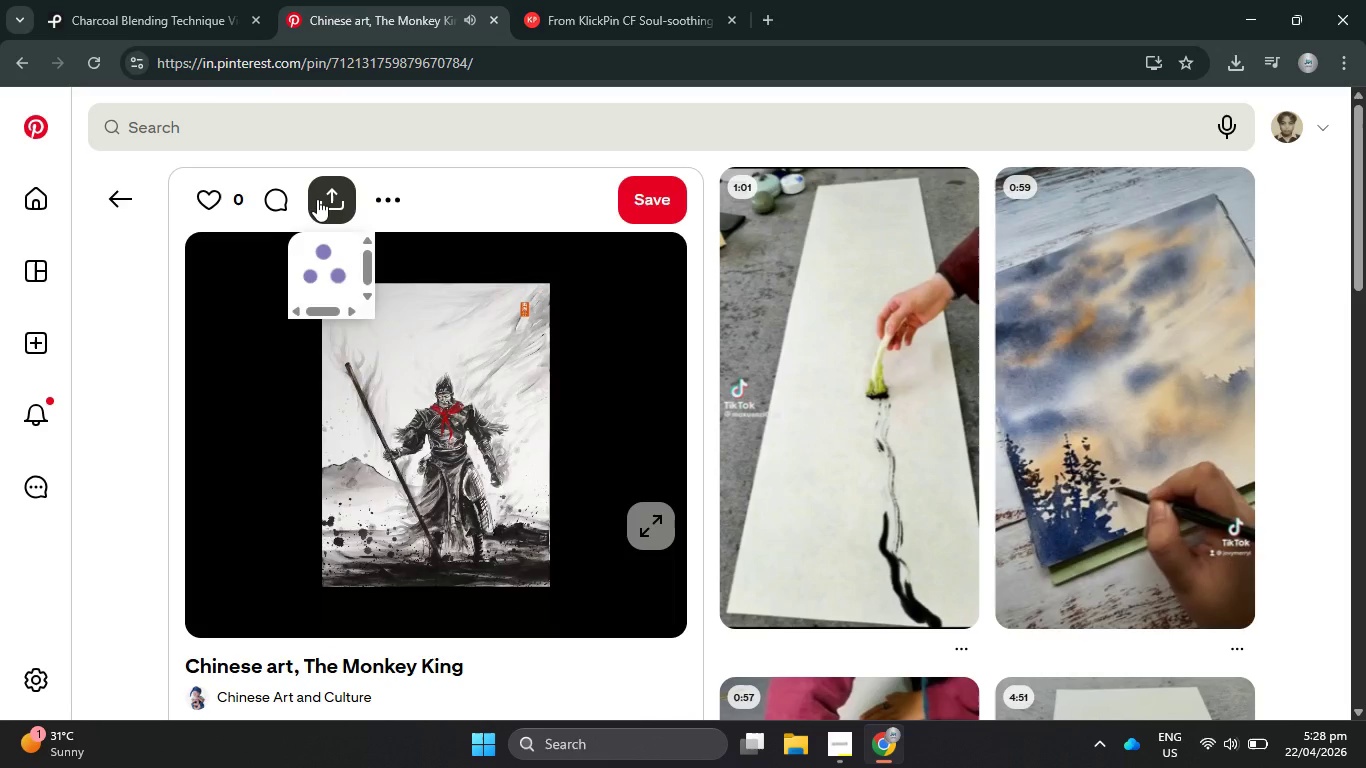 
left_click([175, 313])
 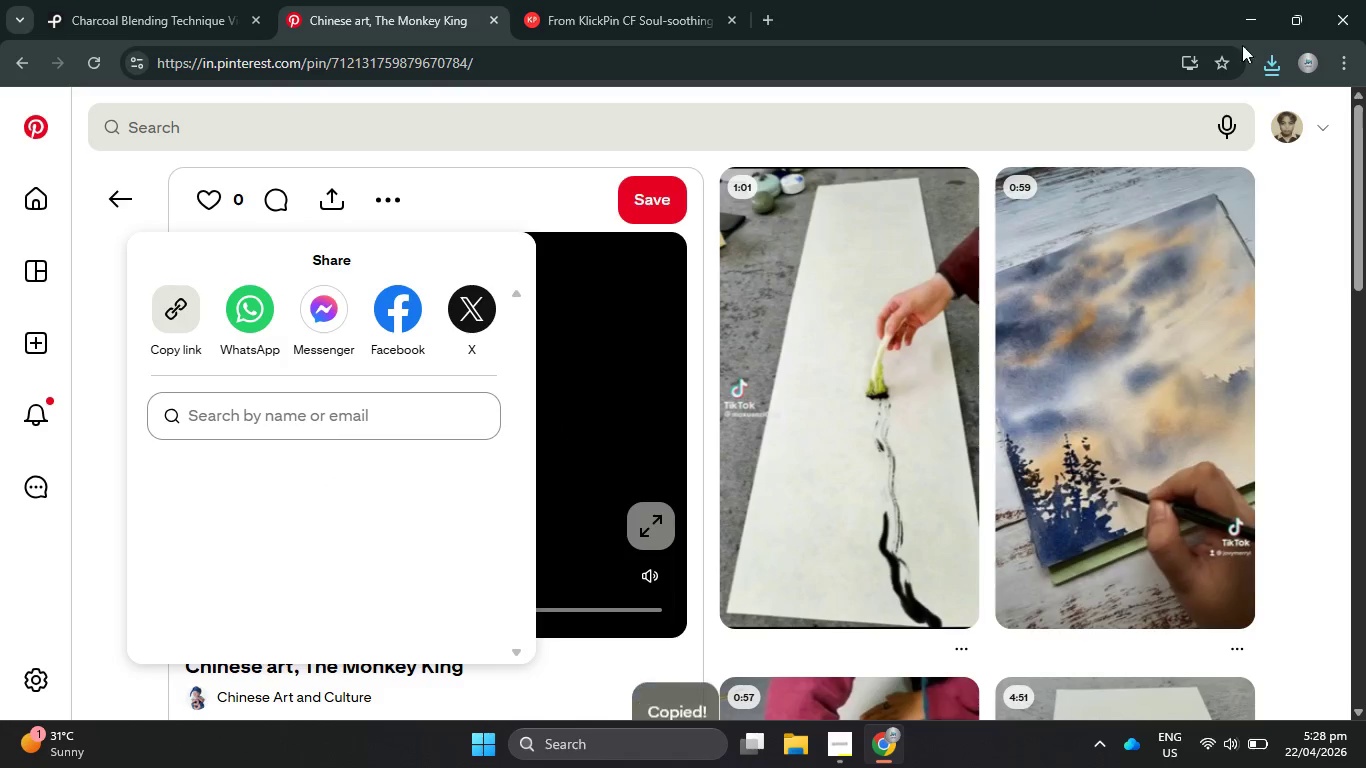 
left_click([1277, 71])
 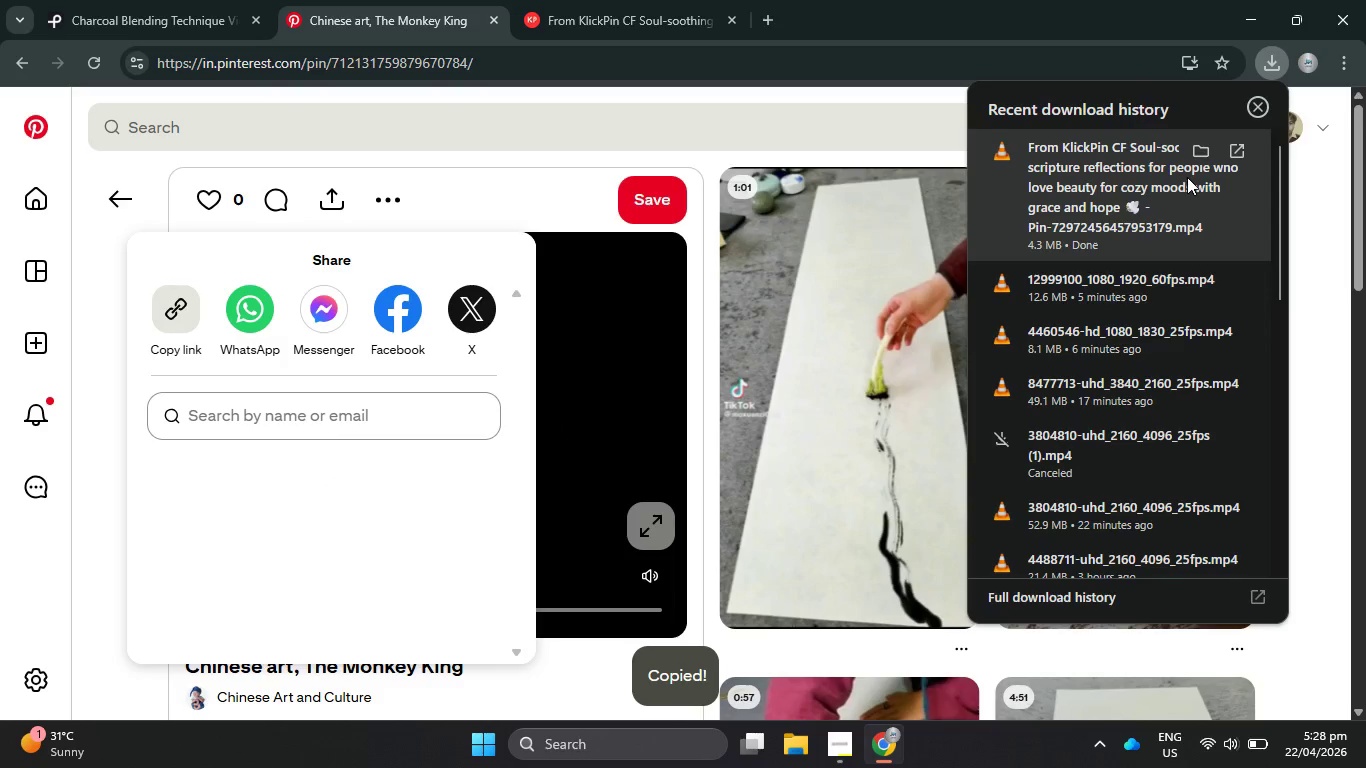 
double_click([1185, 181])
 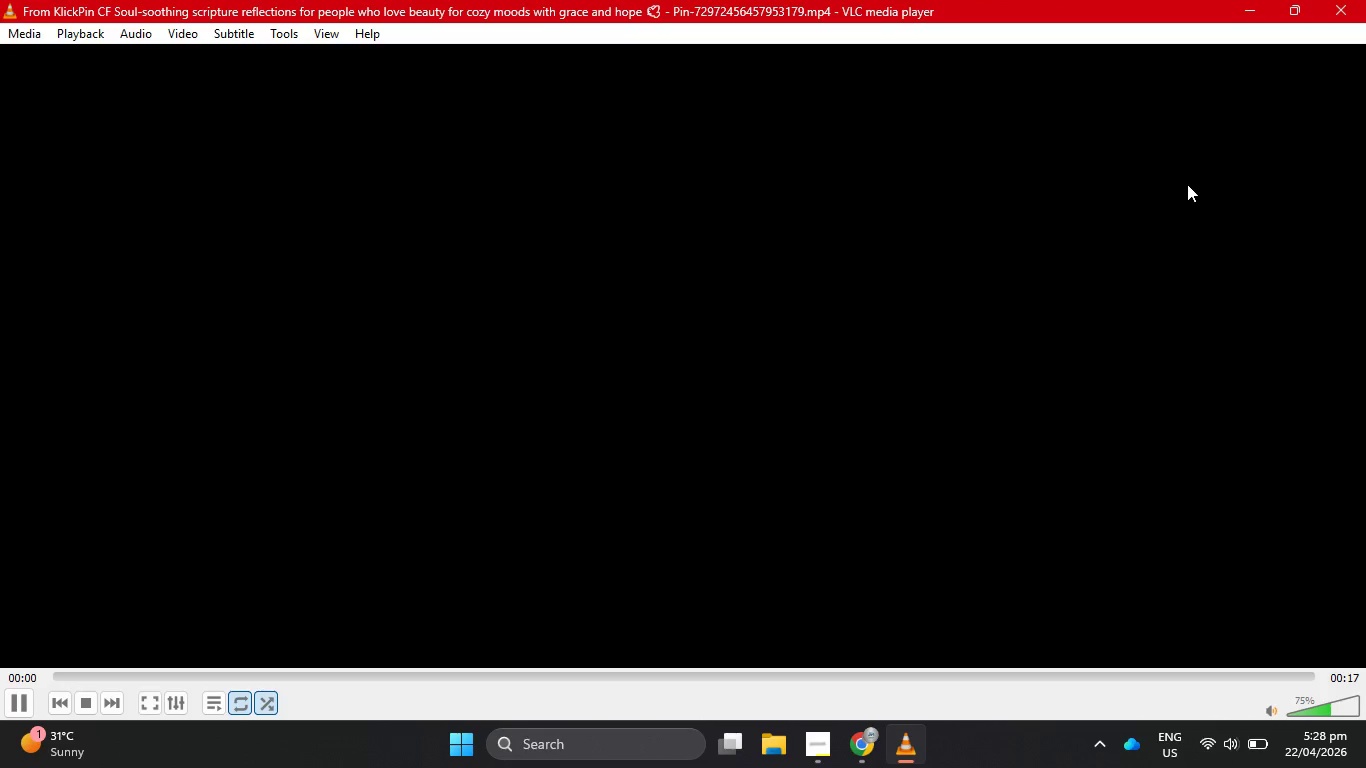 
wait(14.34)
 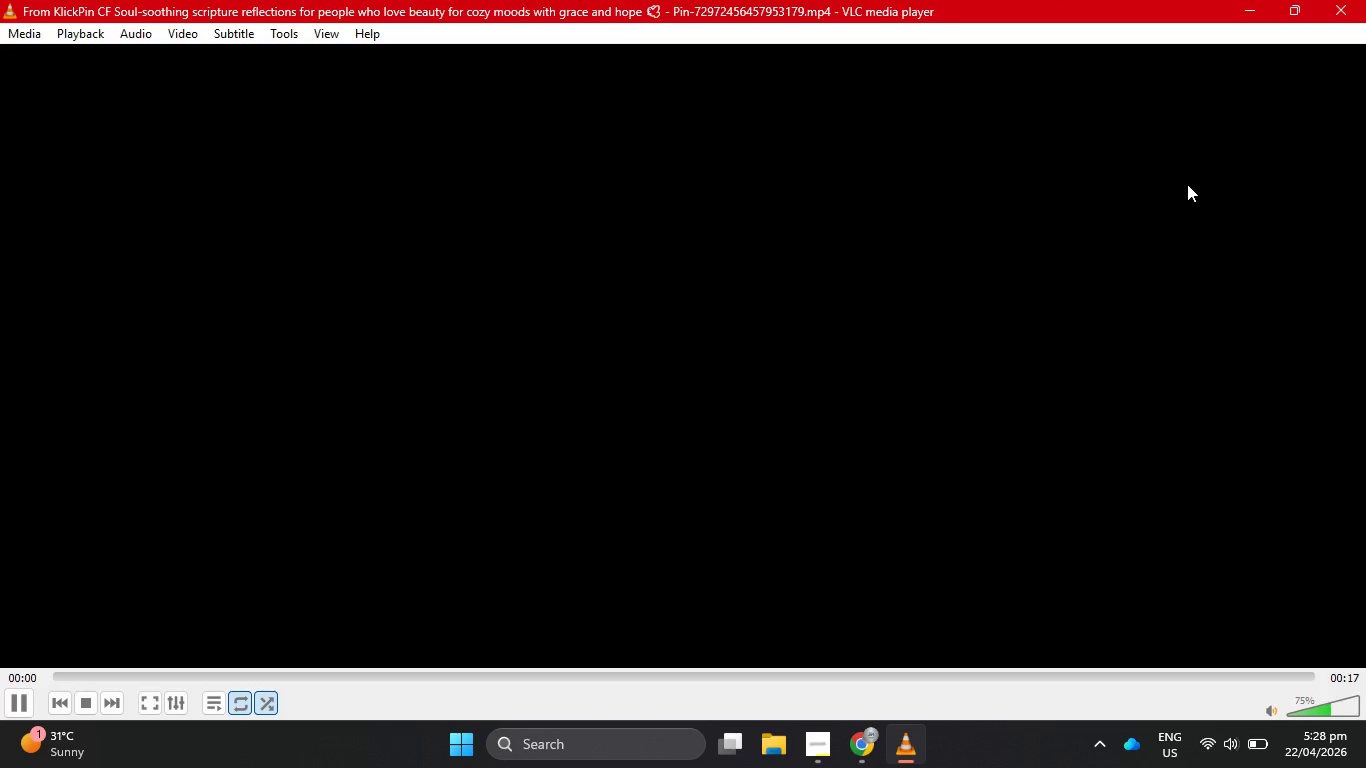 
left_click([1330, 0])
 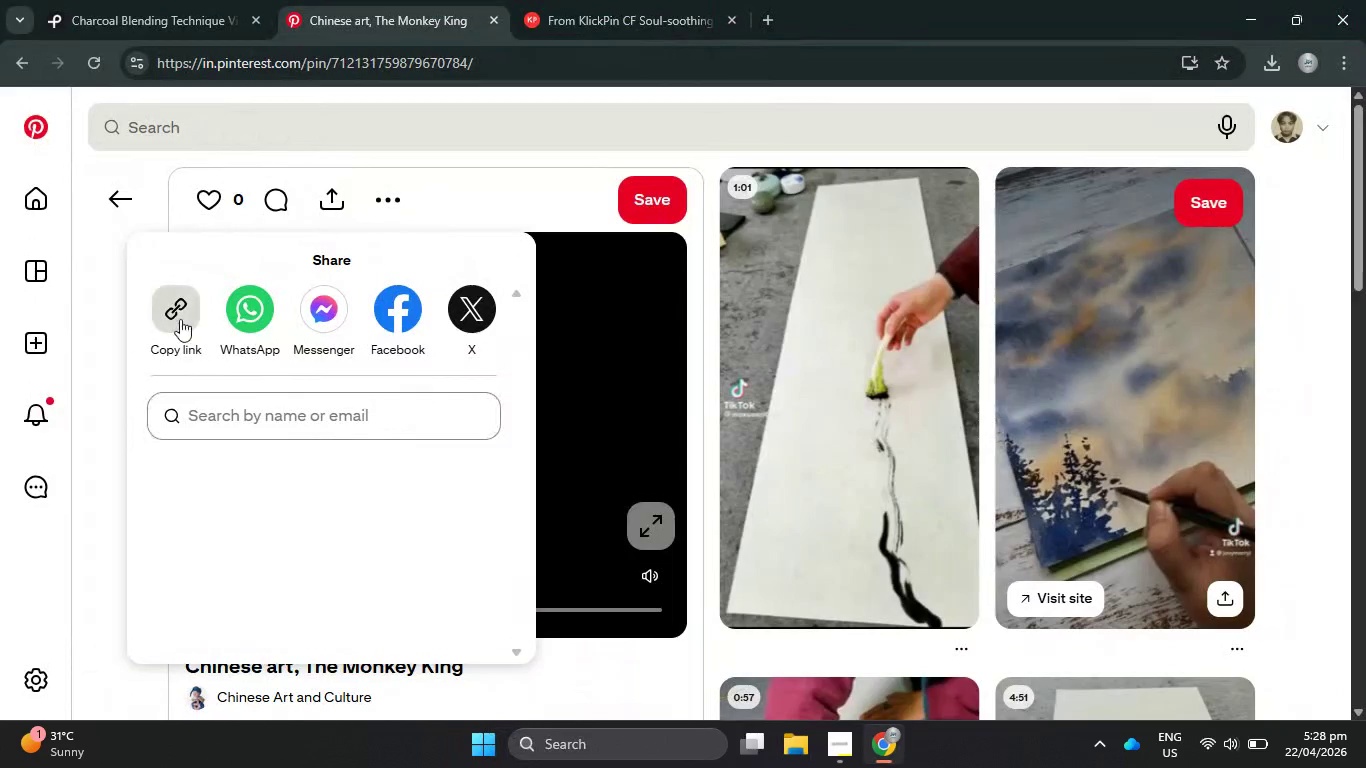 
double_click([644, 0])
 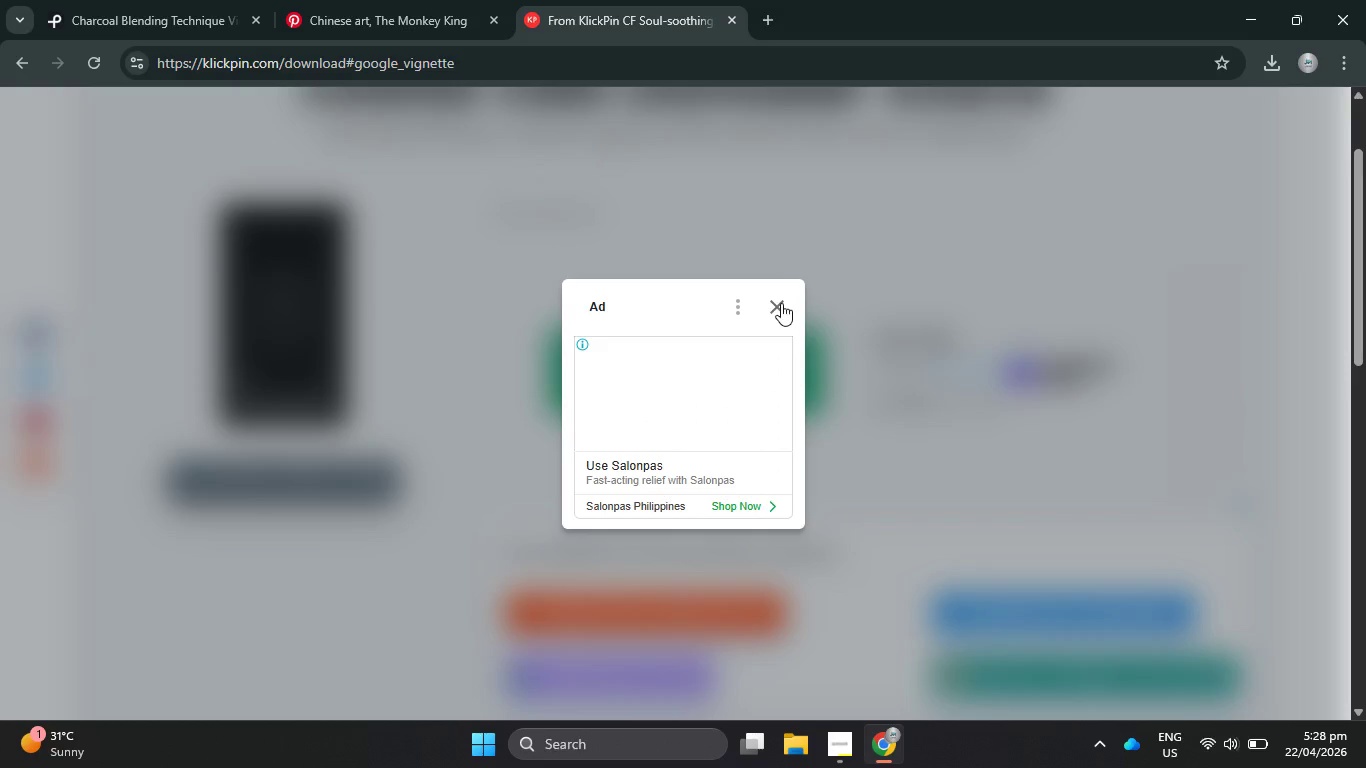 
left_click([781, 303])
 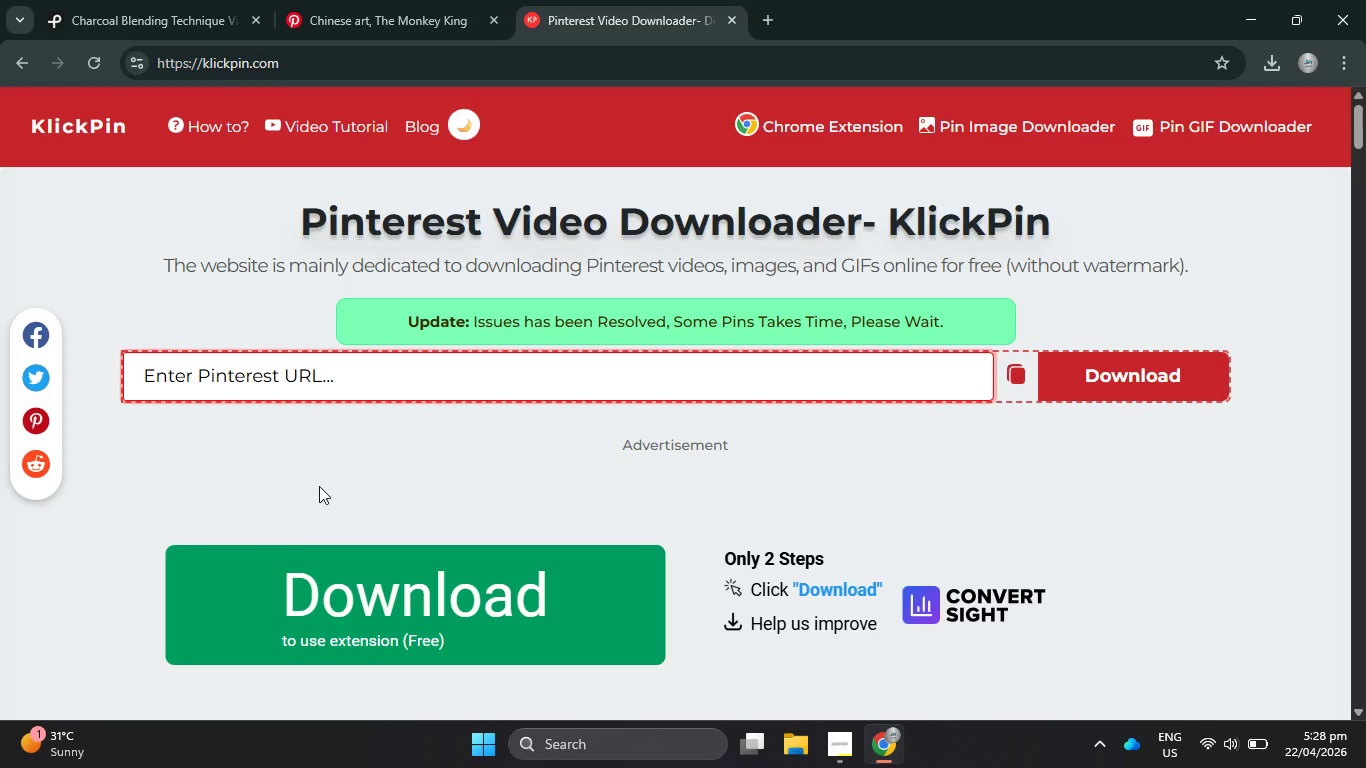 
wait(14.3)
 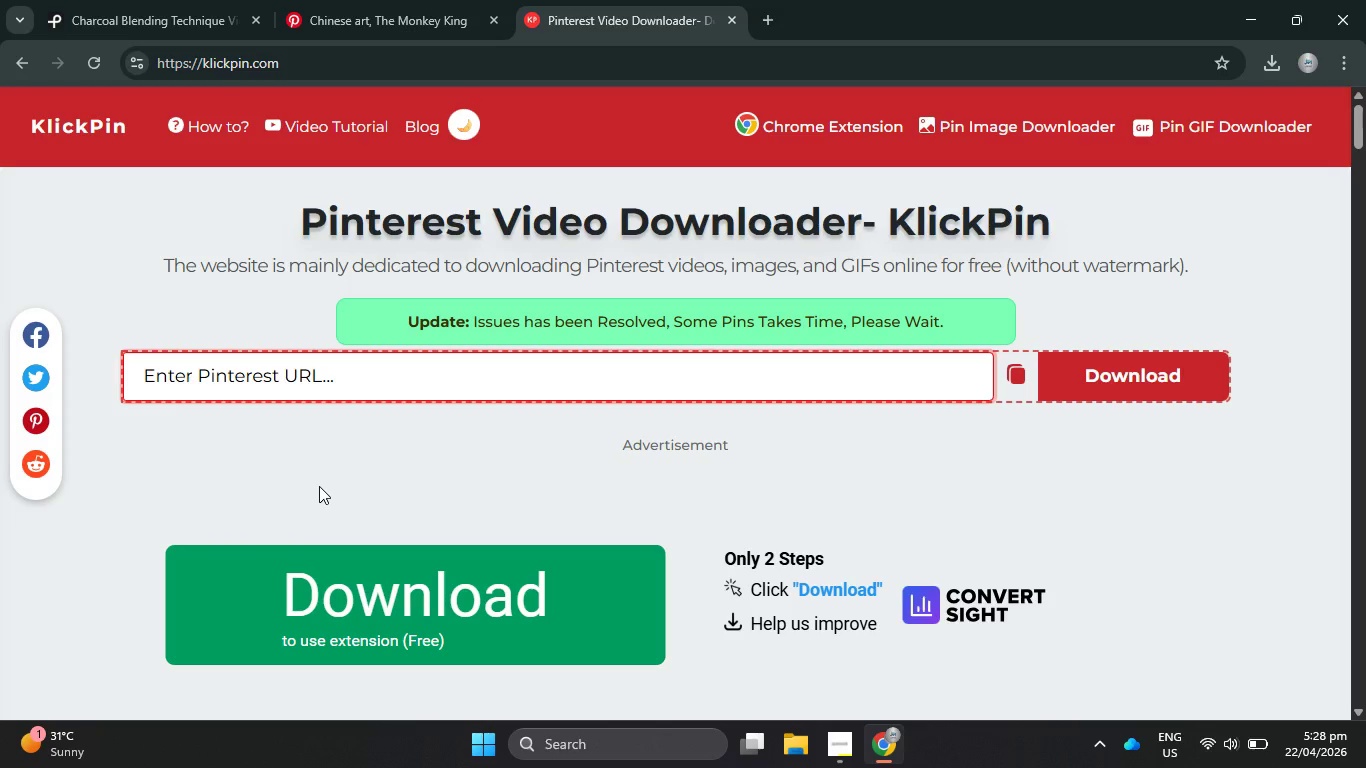 
key(Control+V)
 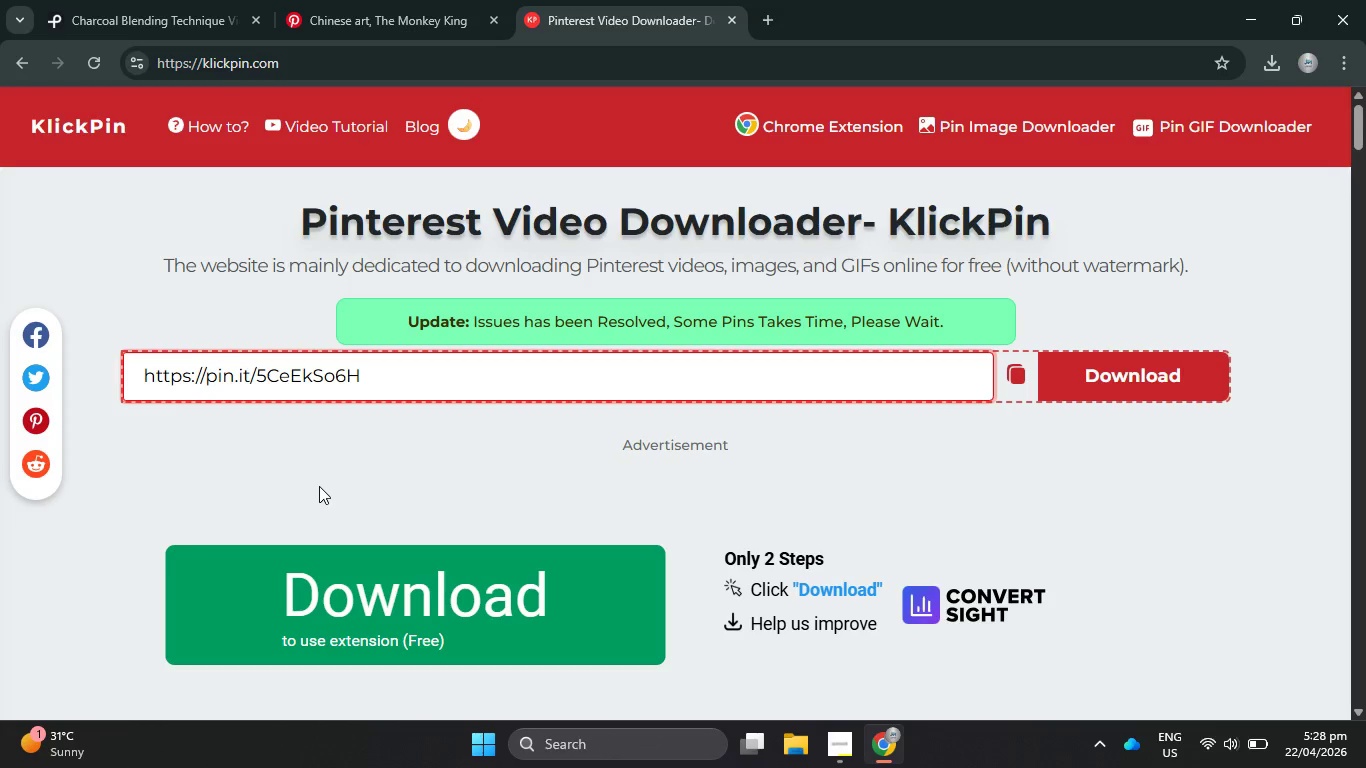 
key(Enter)
 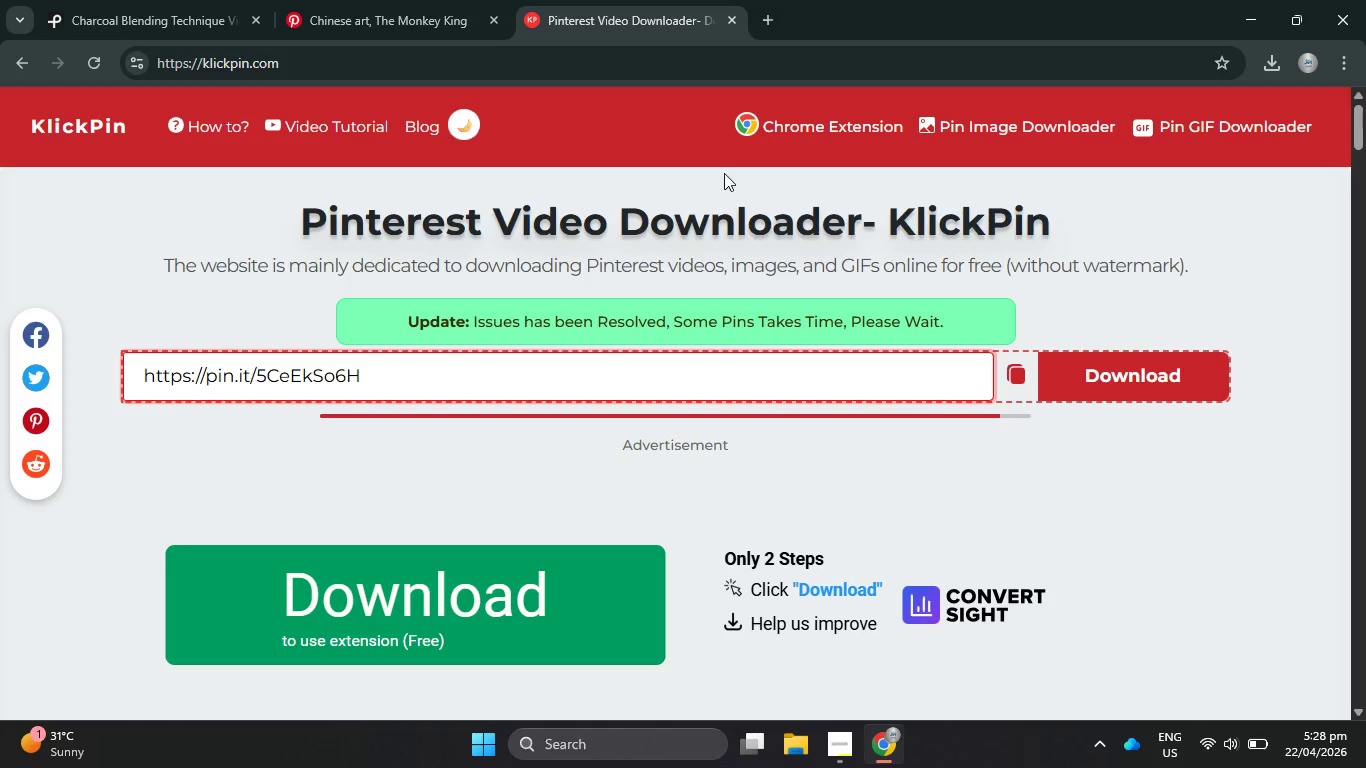 
wait(5.84)
 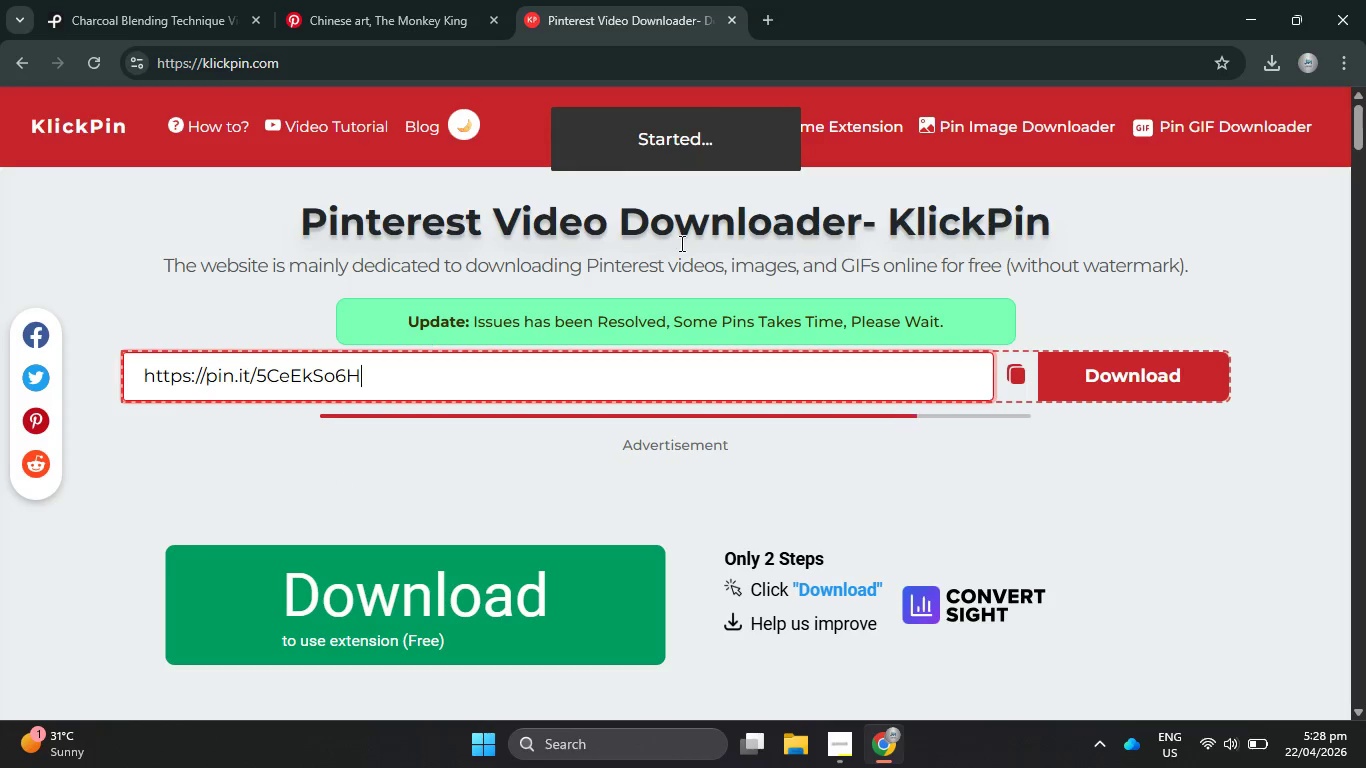 
left_click([370, 0])
 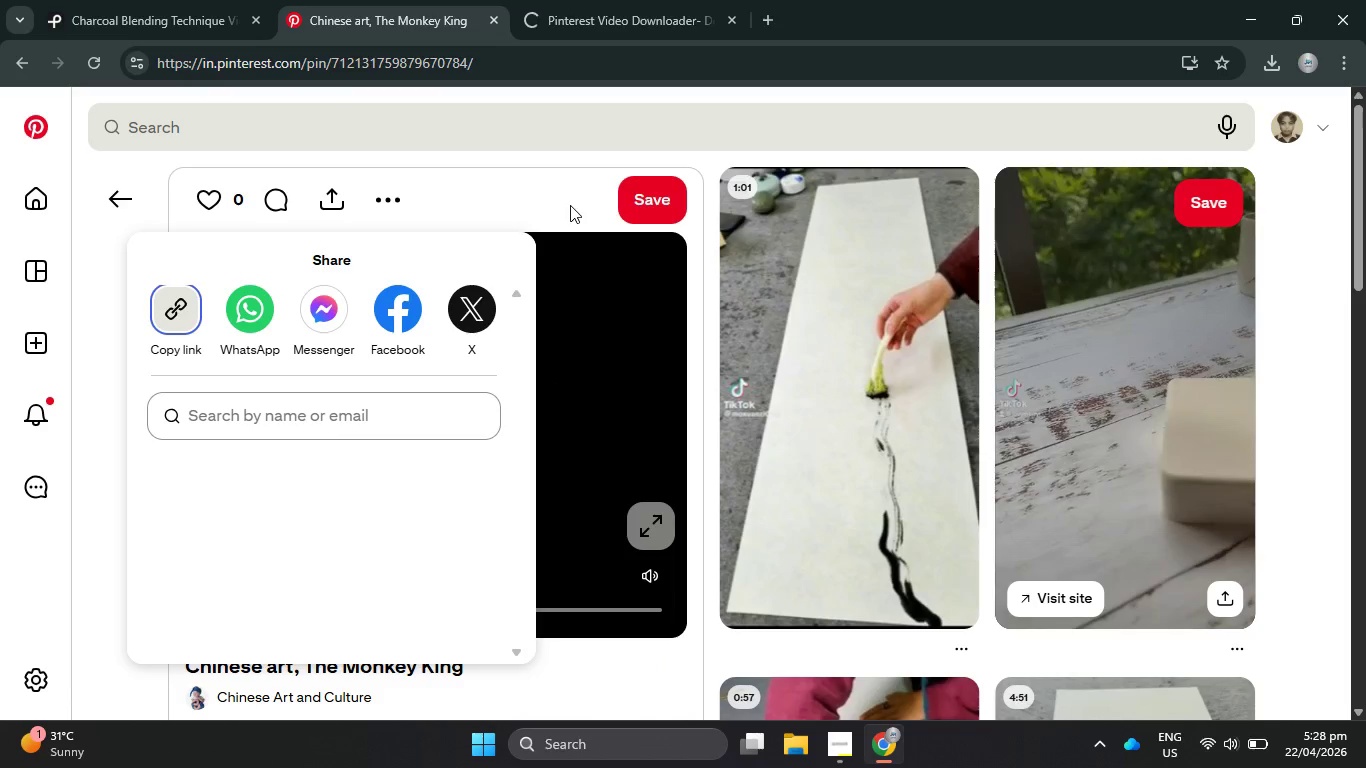 
scroll: coordinate [869, 326], scroll_direction: down, amount: 7.0
 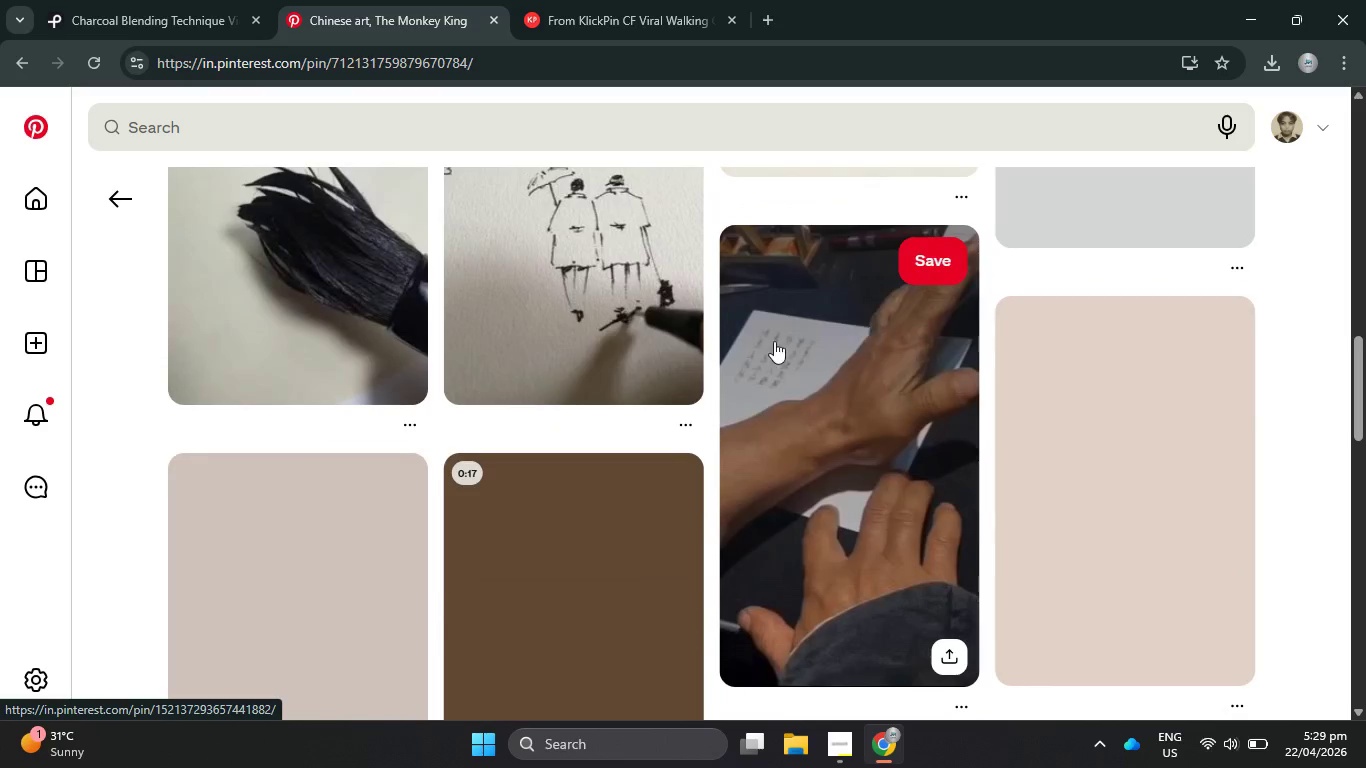 
scroll: coordinate [351, 372], scroll_direction: up, amount: 13.0
 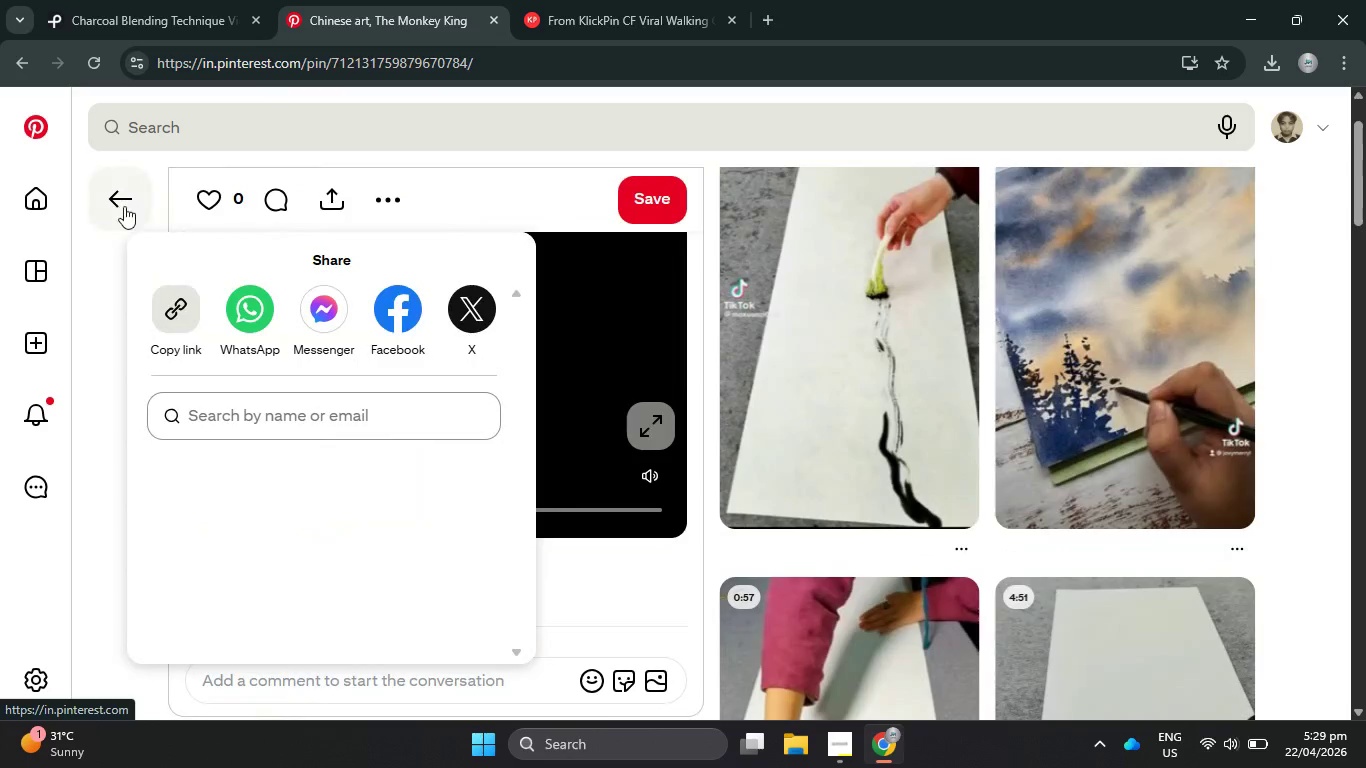 
left_click([124, 206])
 